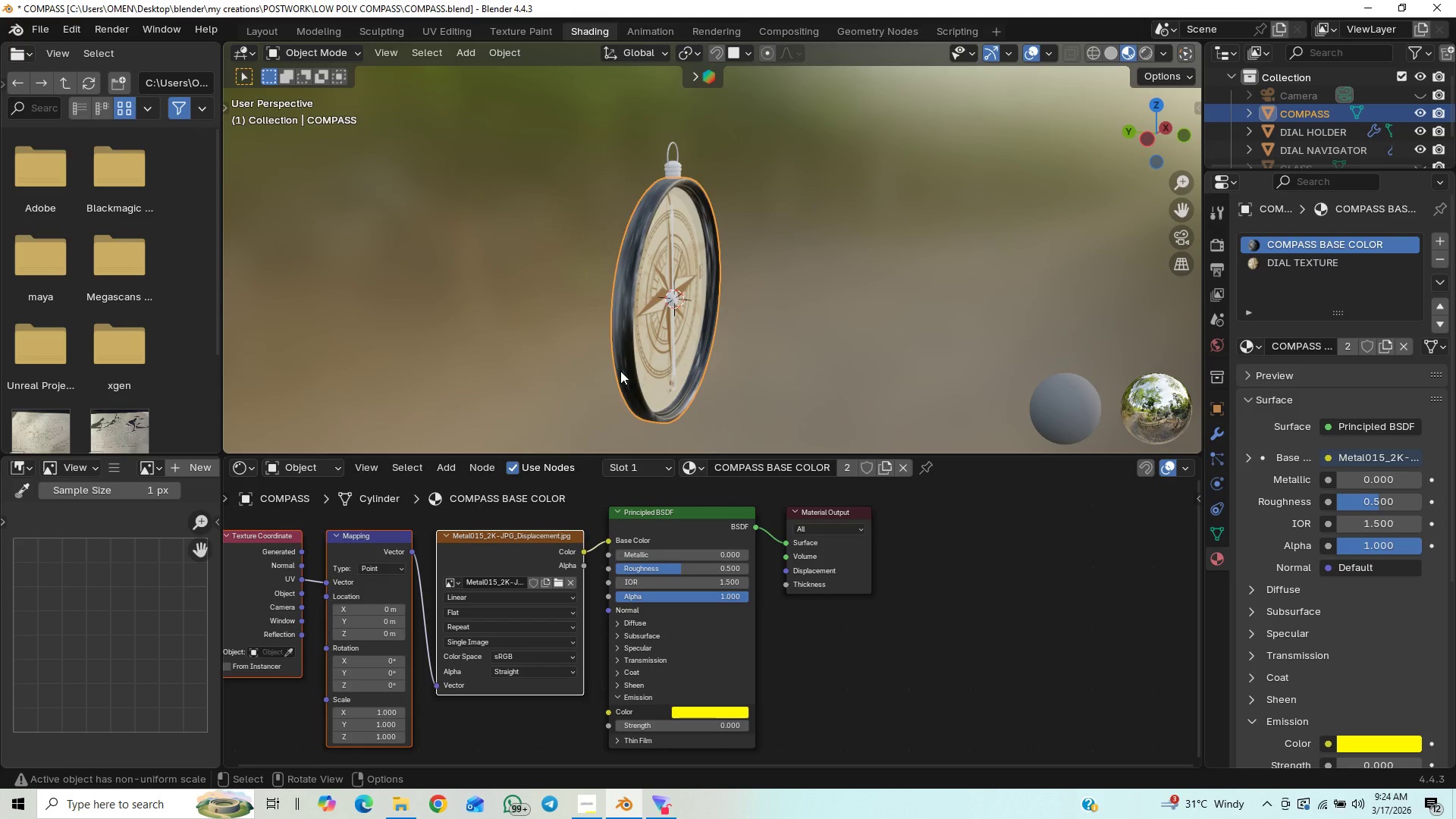 
scroll: coordinate [632, 335], scroll_direction: up, amount: 1.0
 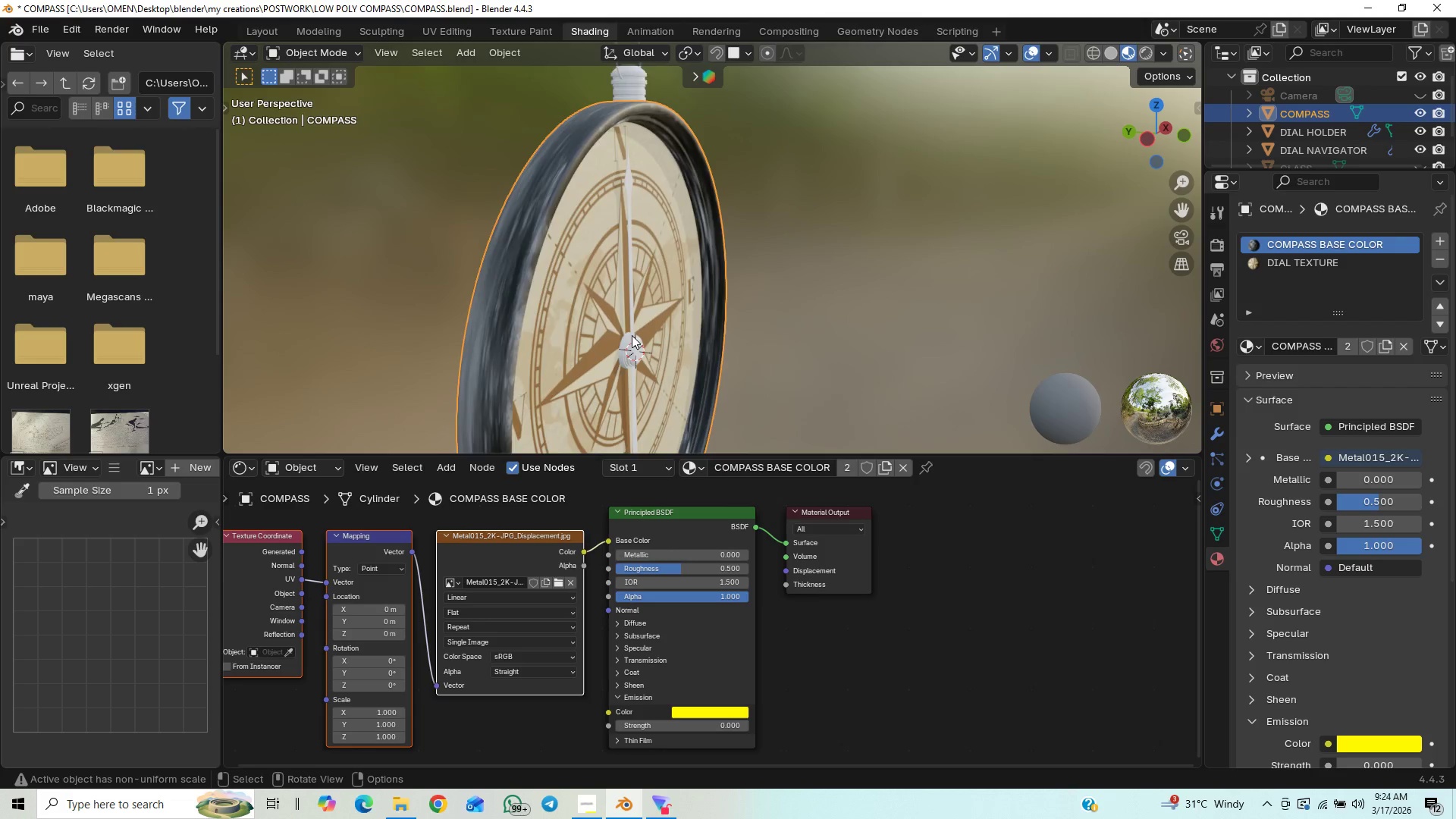 
hold_key(key=ControlLeft, duration=0.58)
 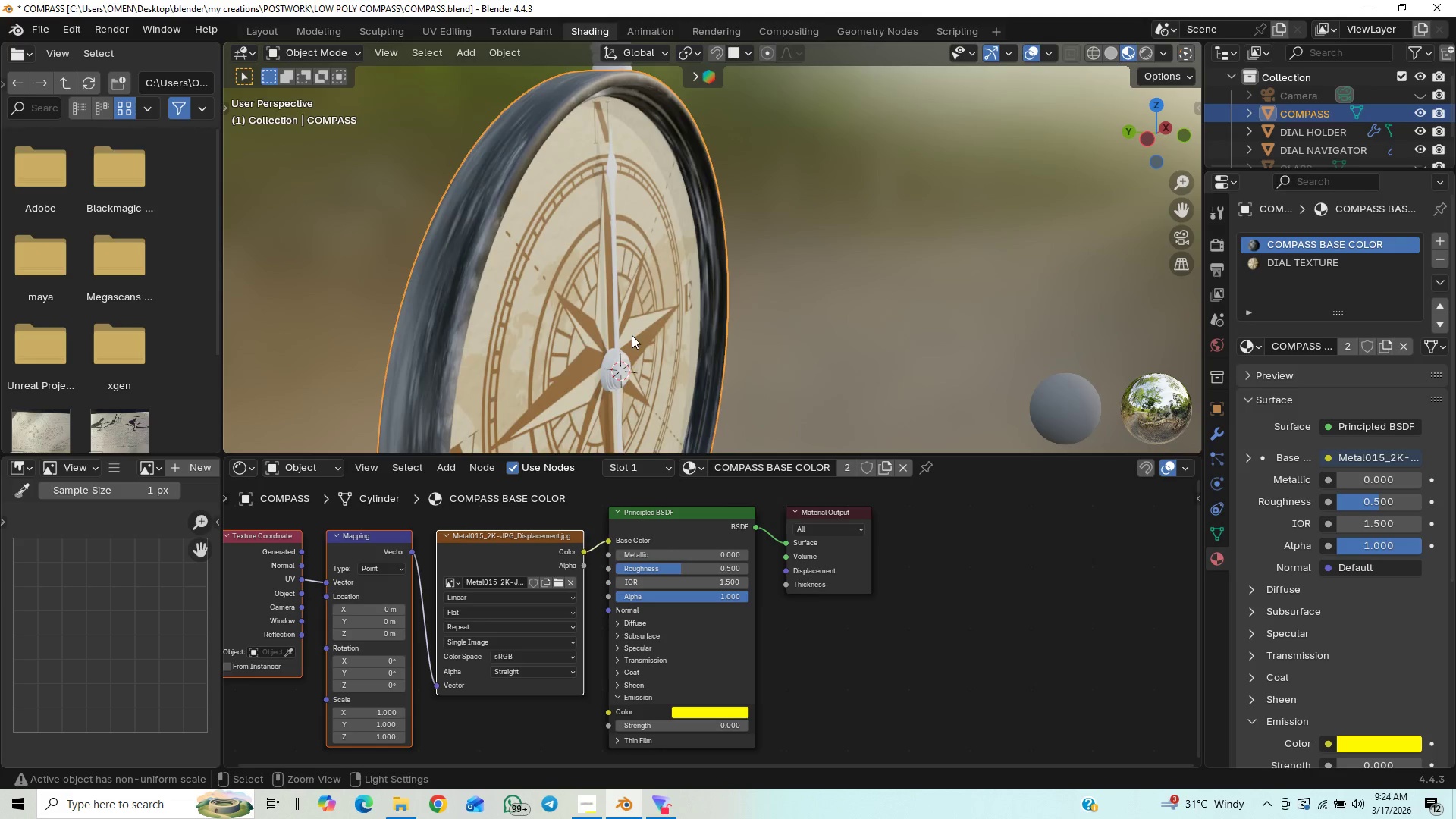 
key(Control+S)
 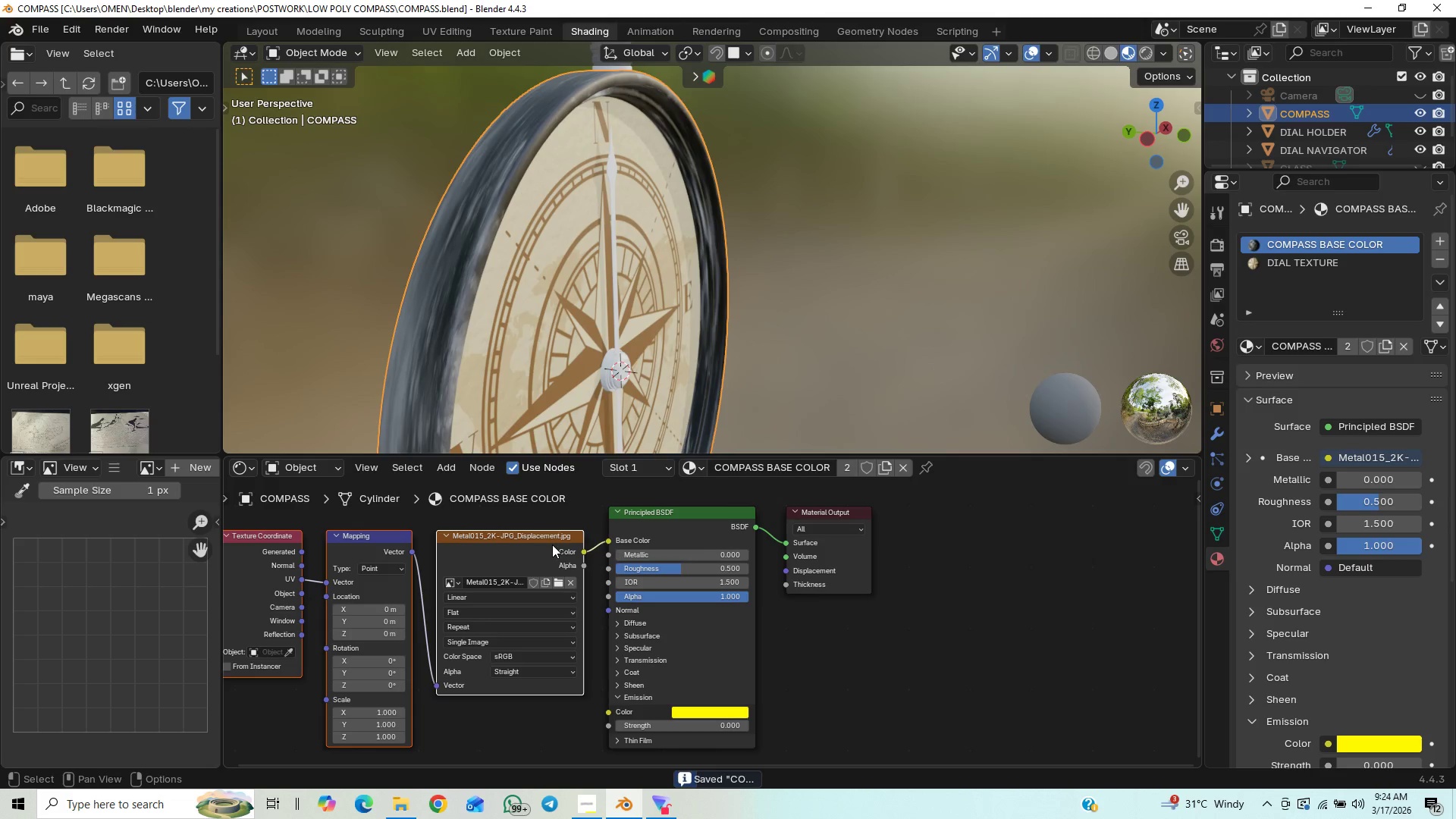 
wait(6.94)
 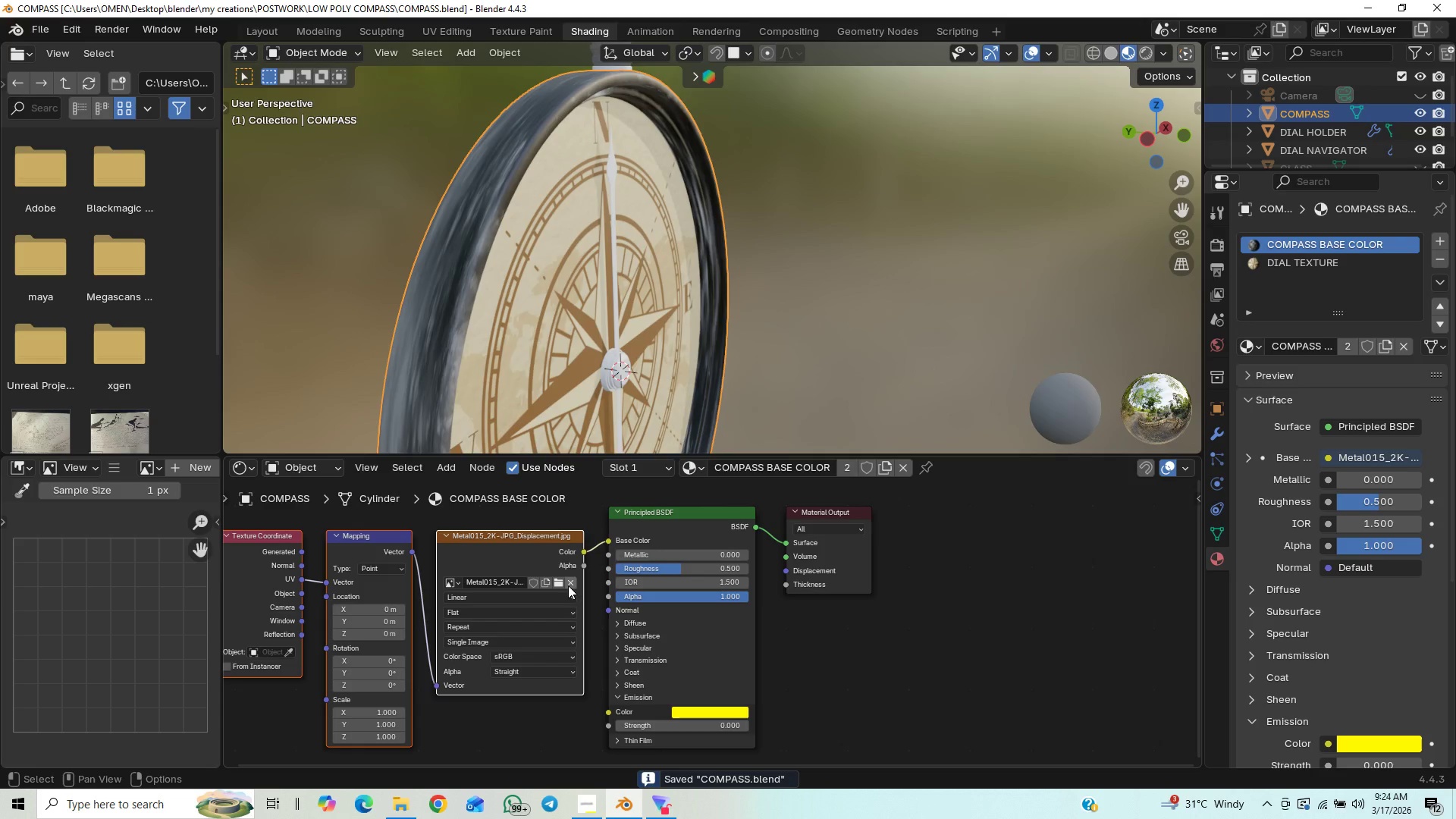 
scroll: coordinate [700, 321], scroll_direction: down, amount: 3.0
 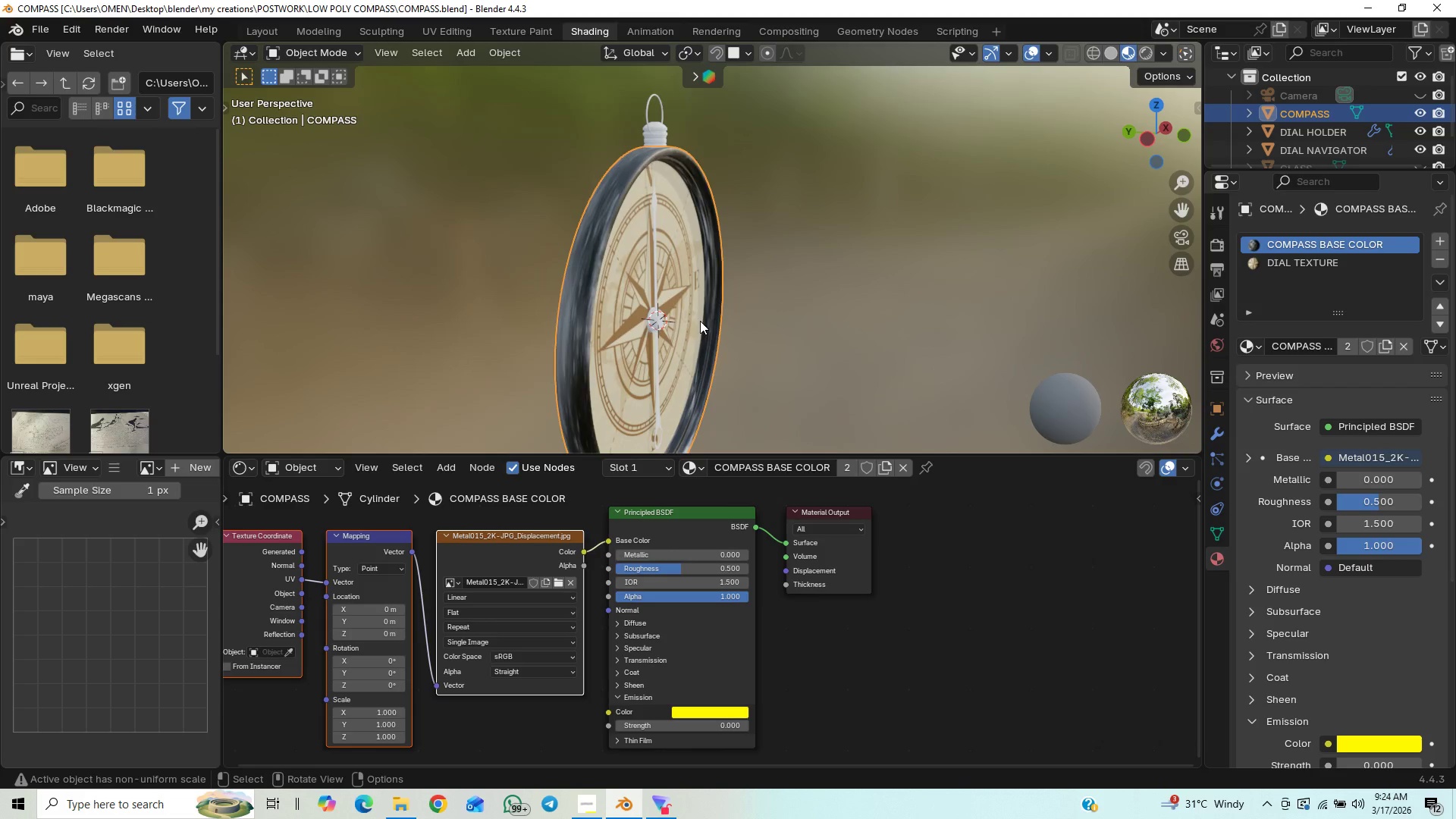 
scroll: coordinate [535, 309], scroll_direction: up, amount: 6.0
 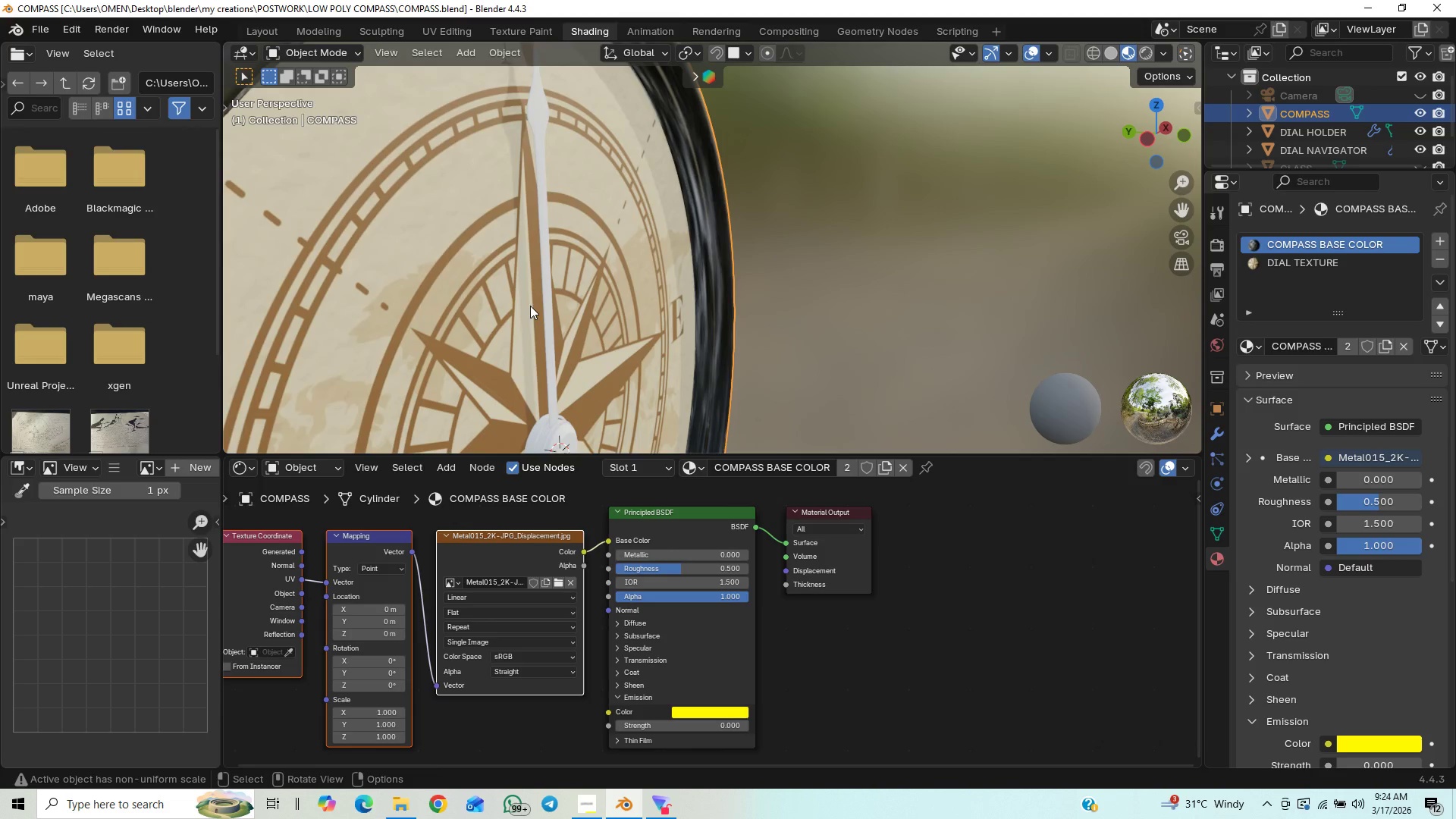 
hold_key(key=ShiftLeft, duration=1.5)
 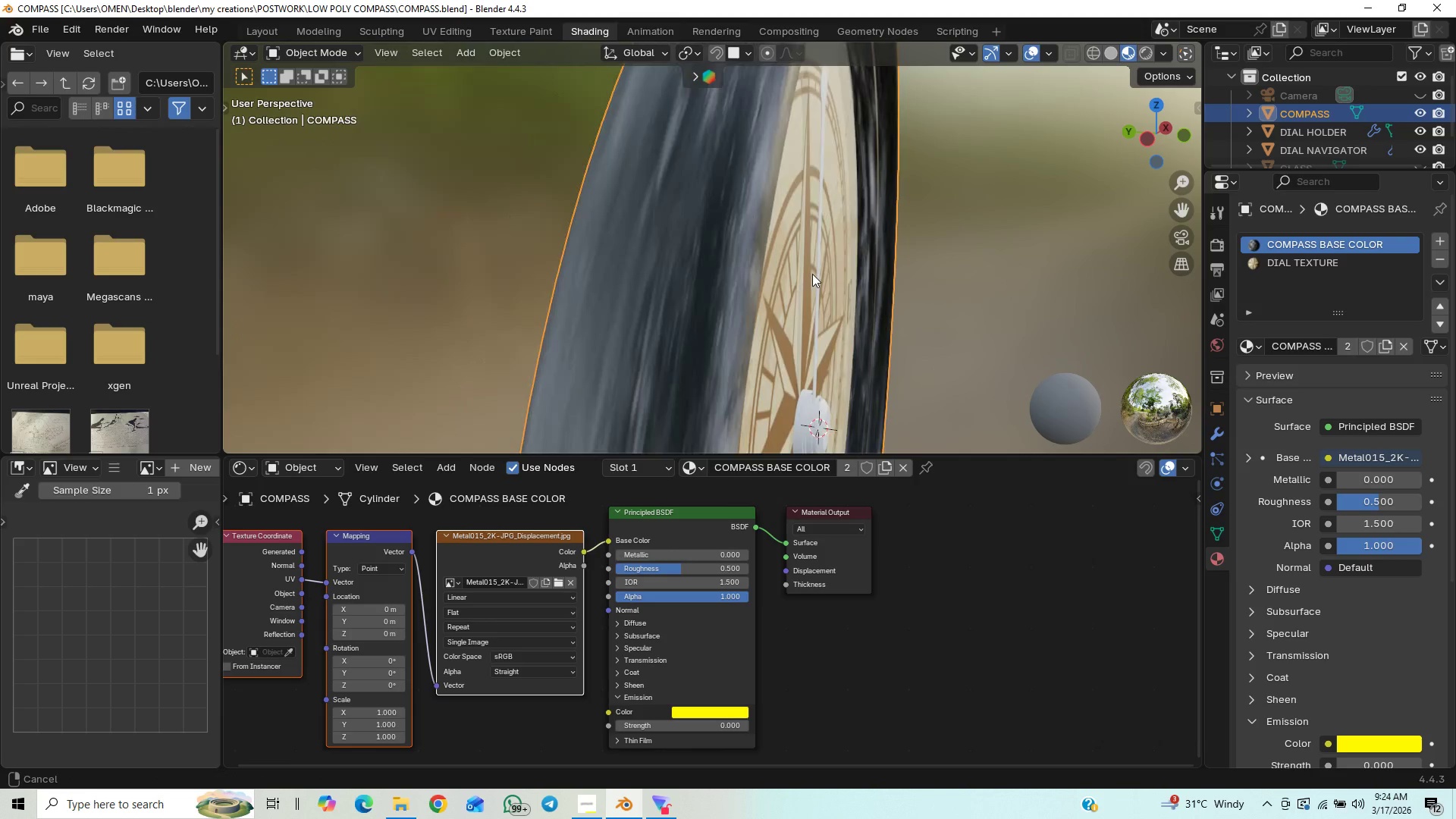 
key(Shift+ShiftLeft)
 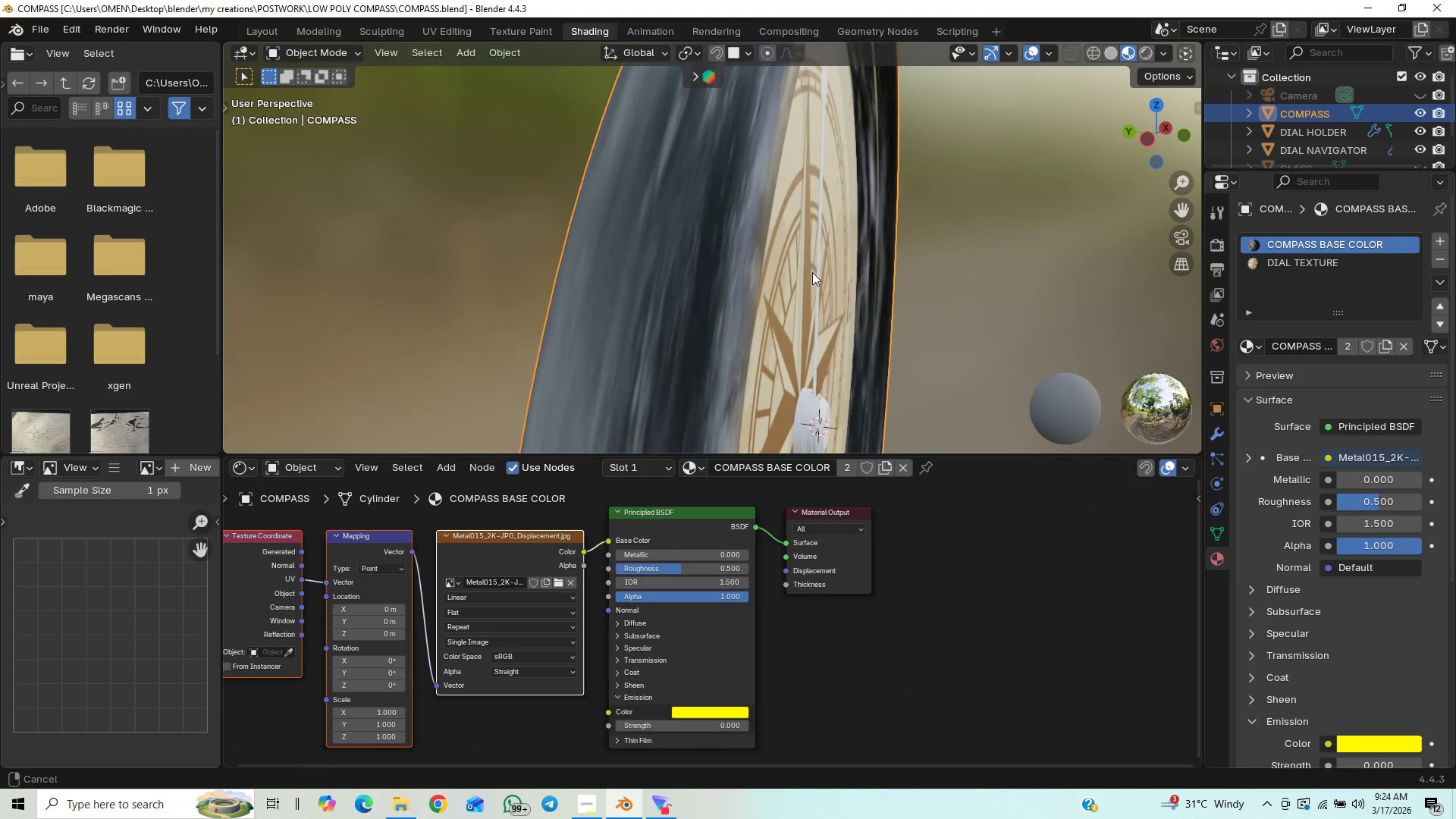 
key(Shift+ShiftLeft)
 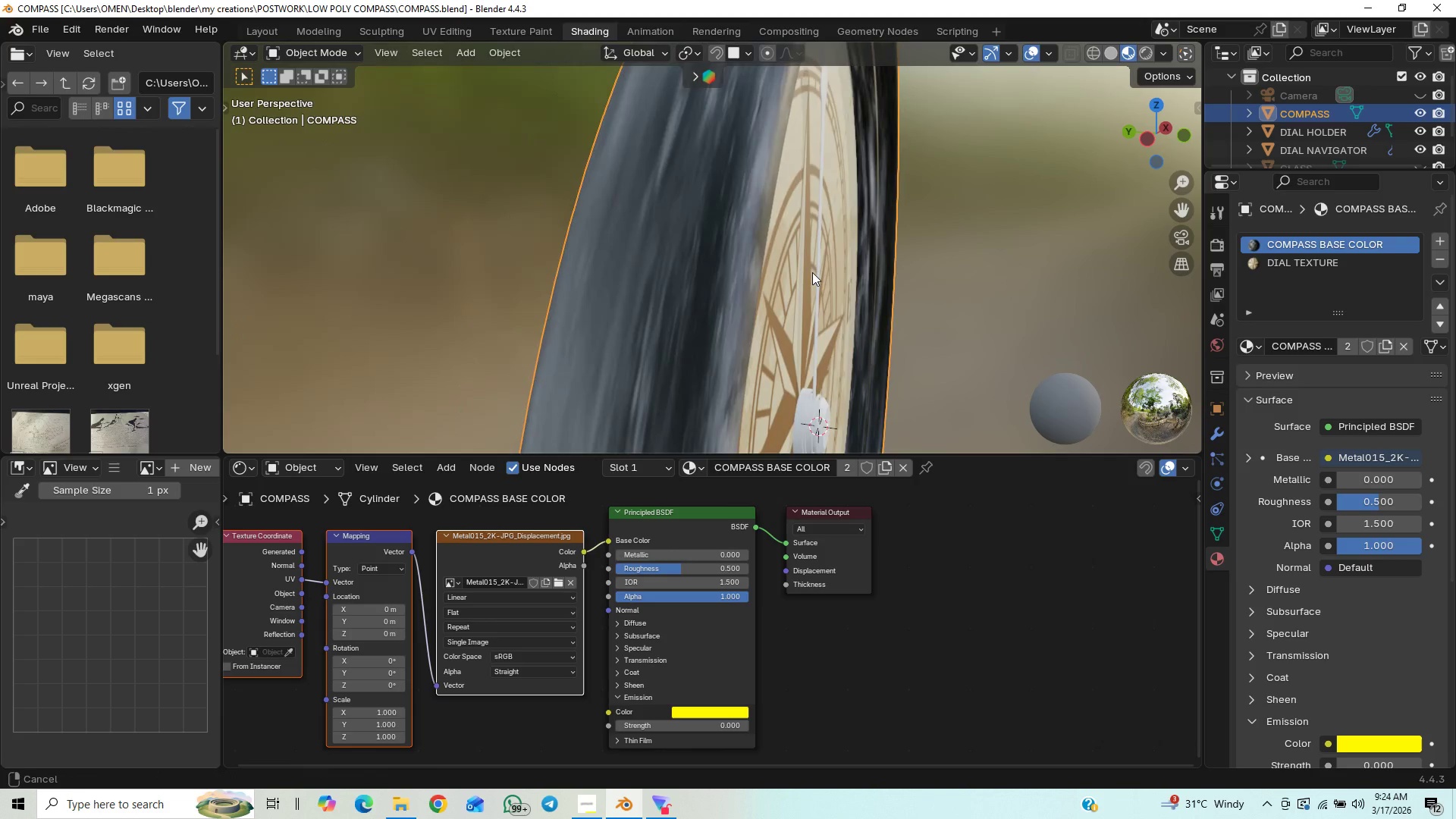 
key(Shift+ShiftLeft)
 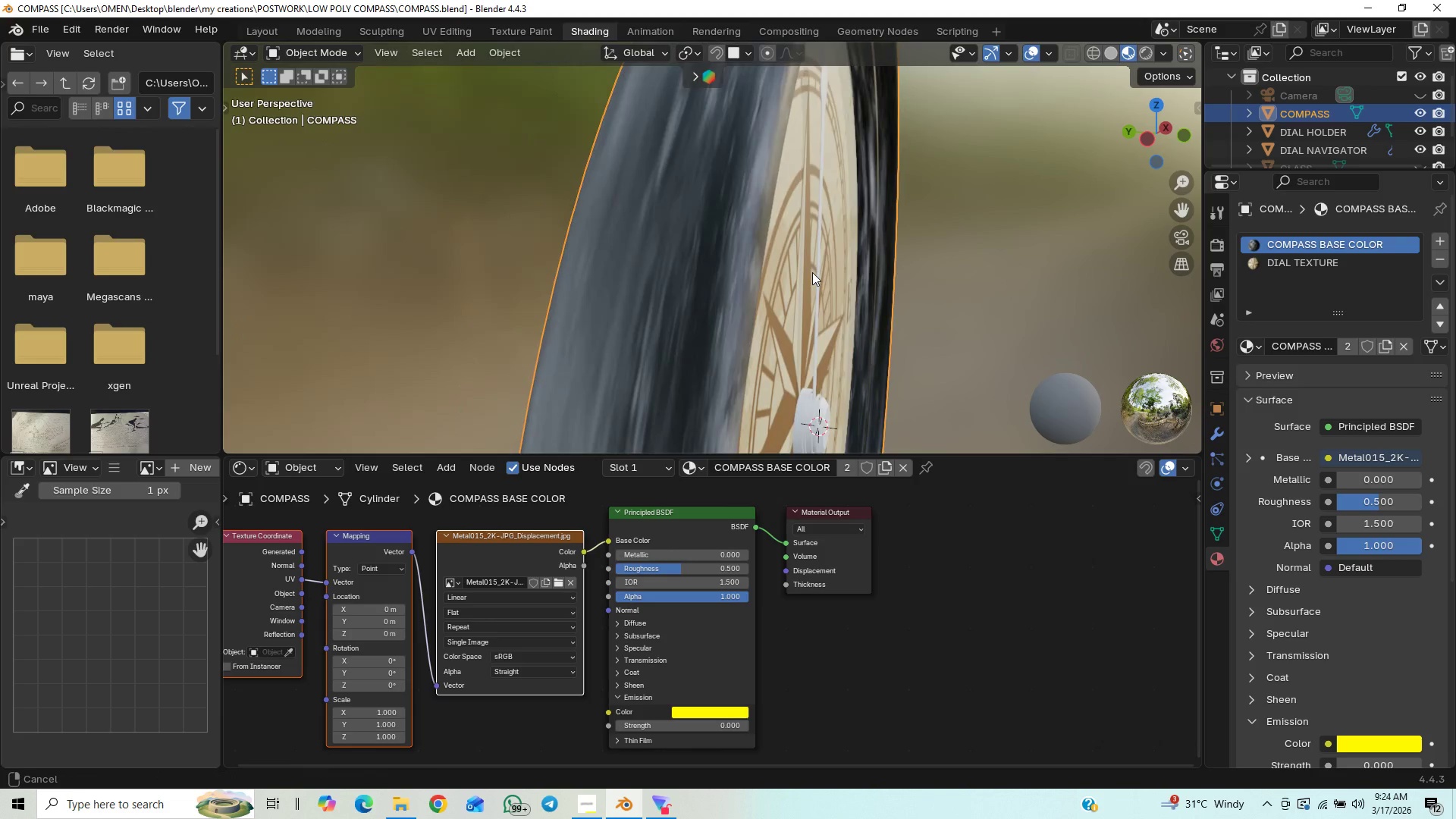 
key(Shift+ShiftLeft)
 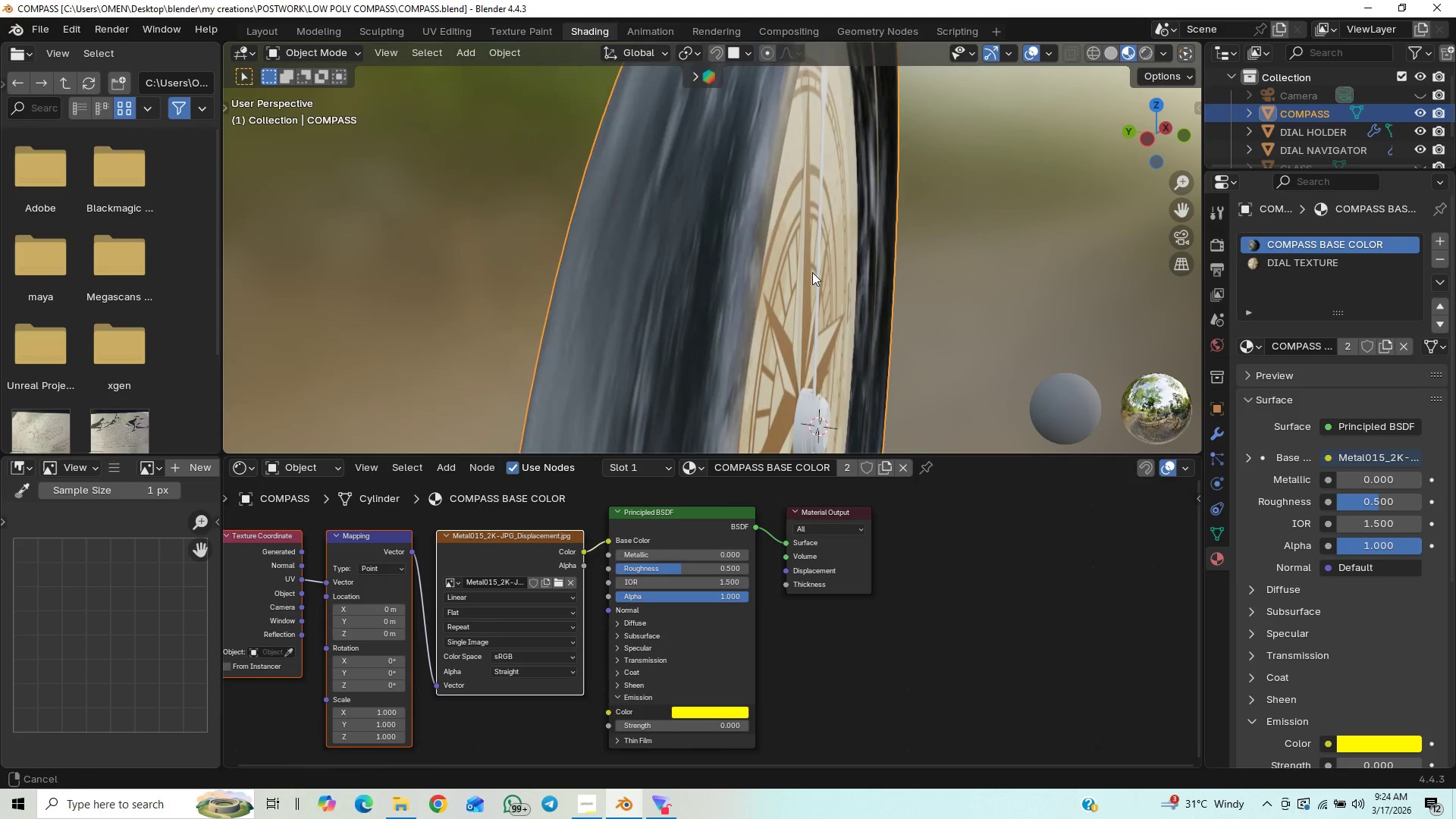 
key(Shift+ShiftLeft)
 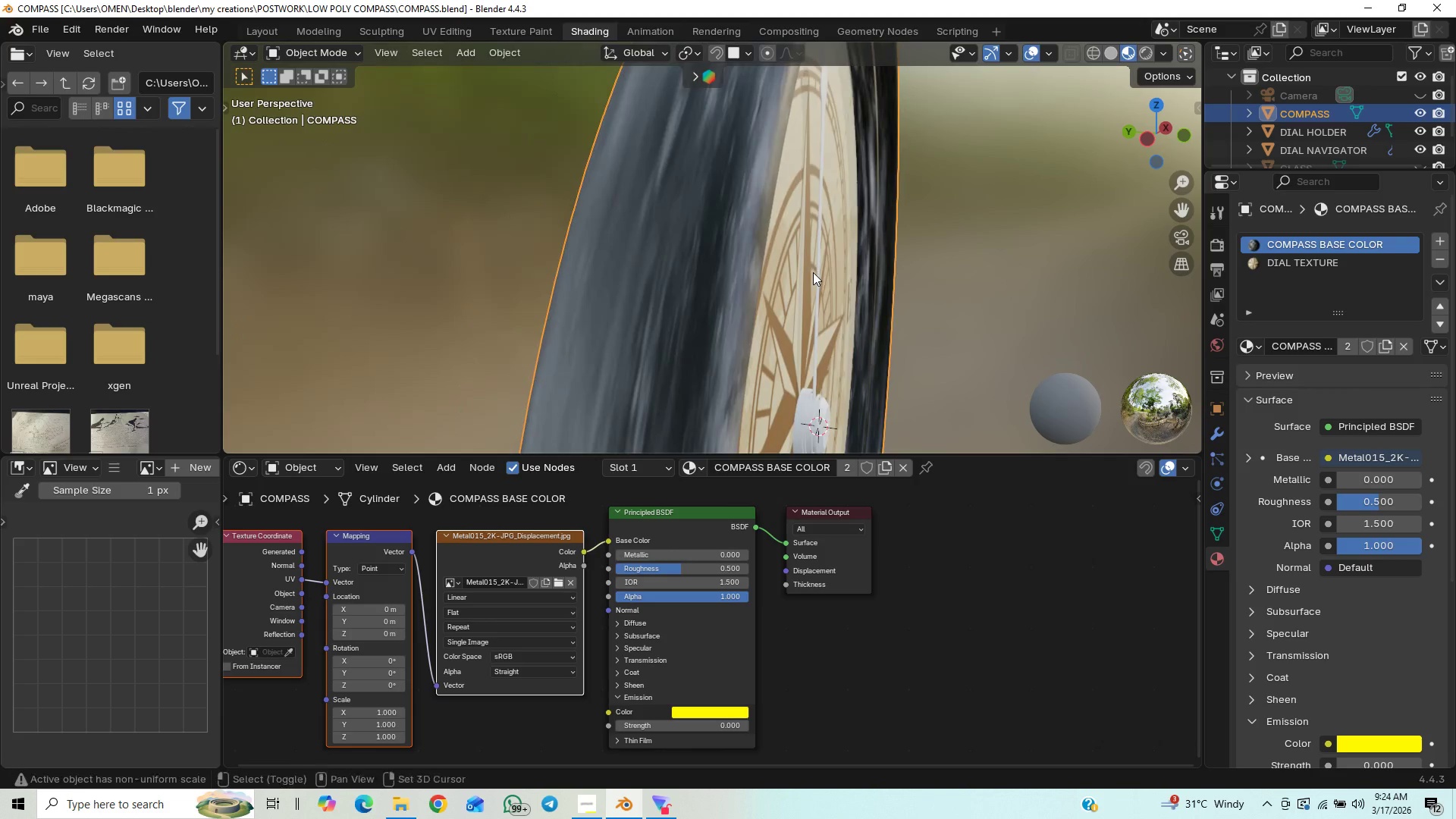 
key(Shift+ShiftLeft)
 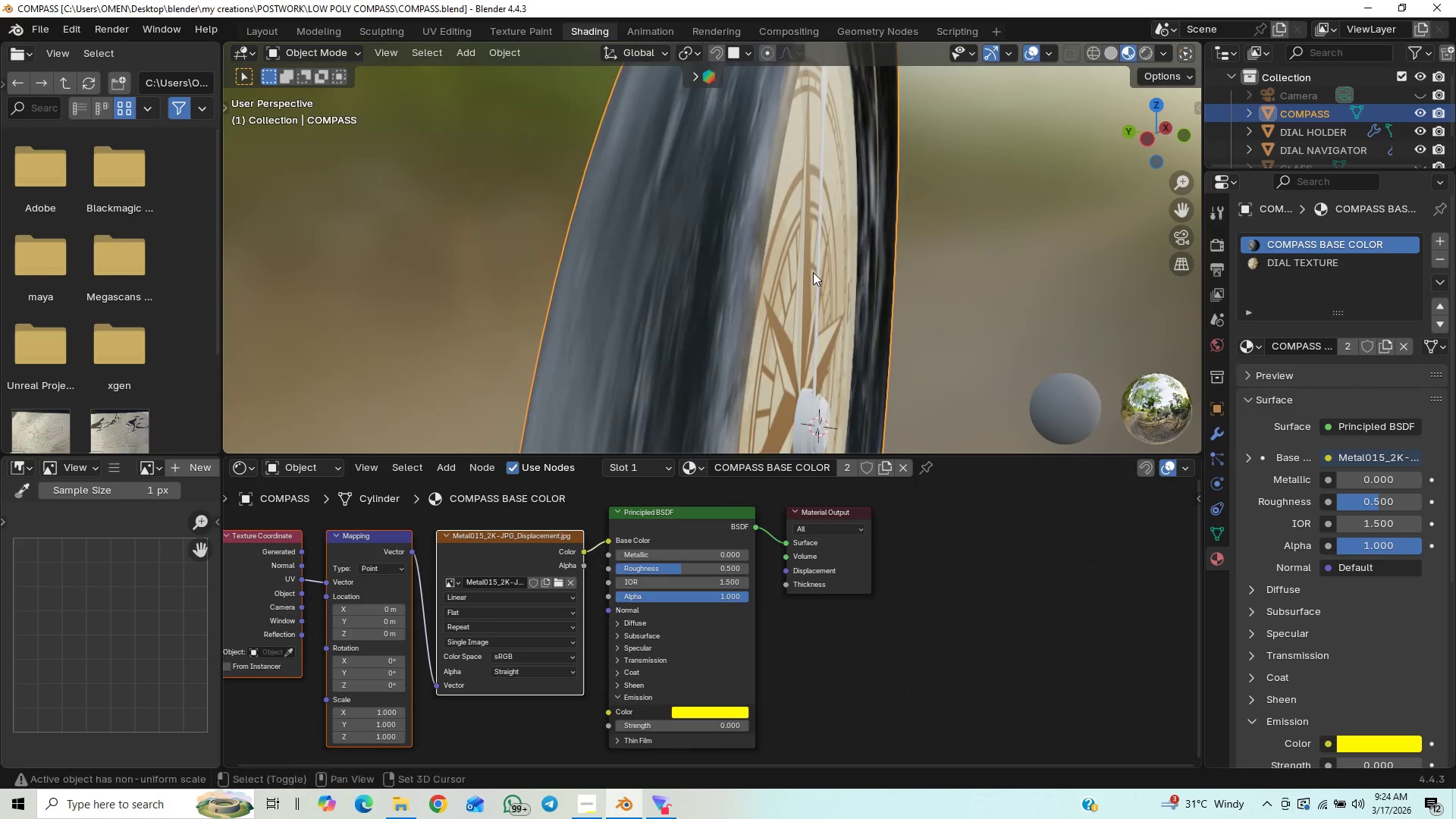 
key(Shift+ShiftLeft)
 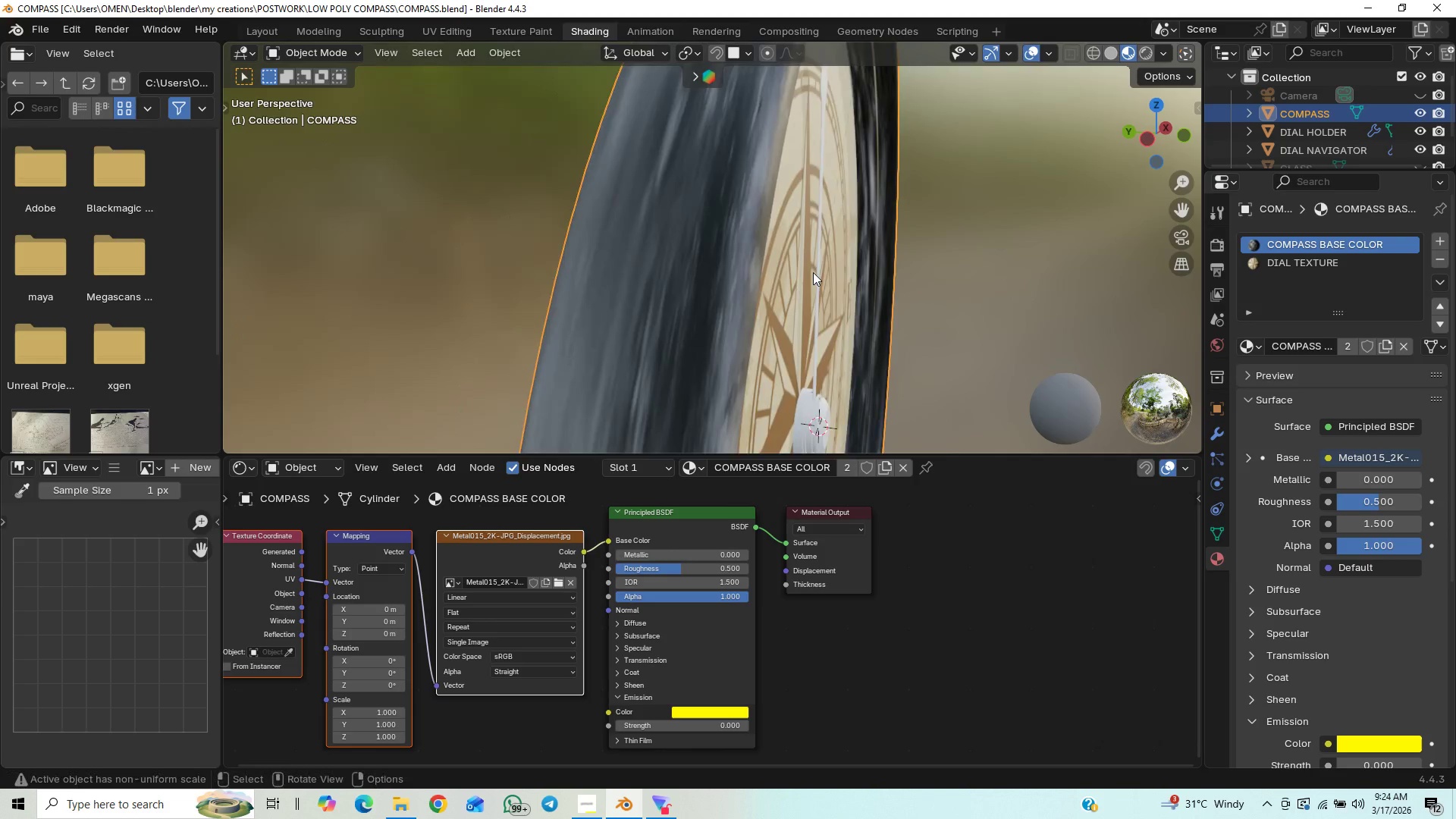 
key(Shift+ShiftLeft)
 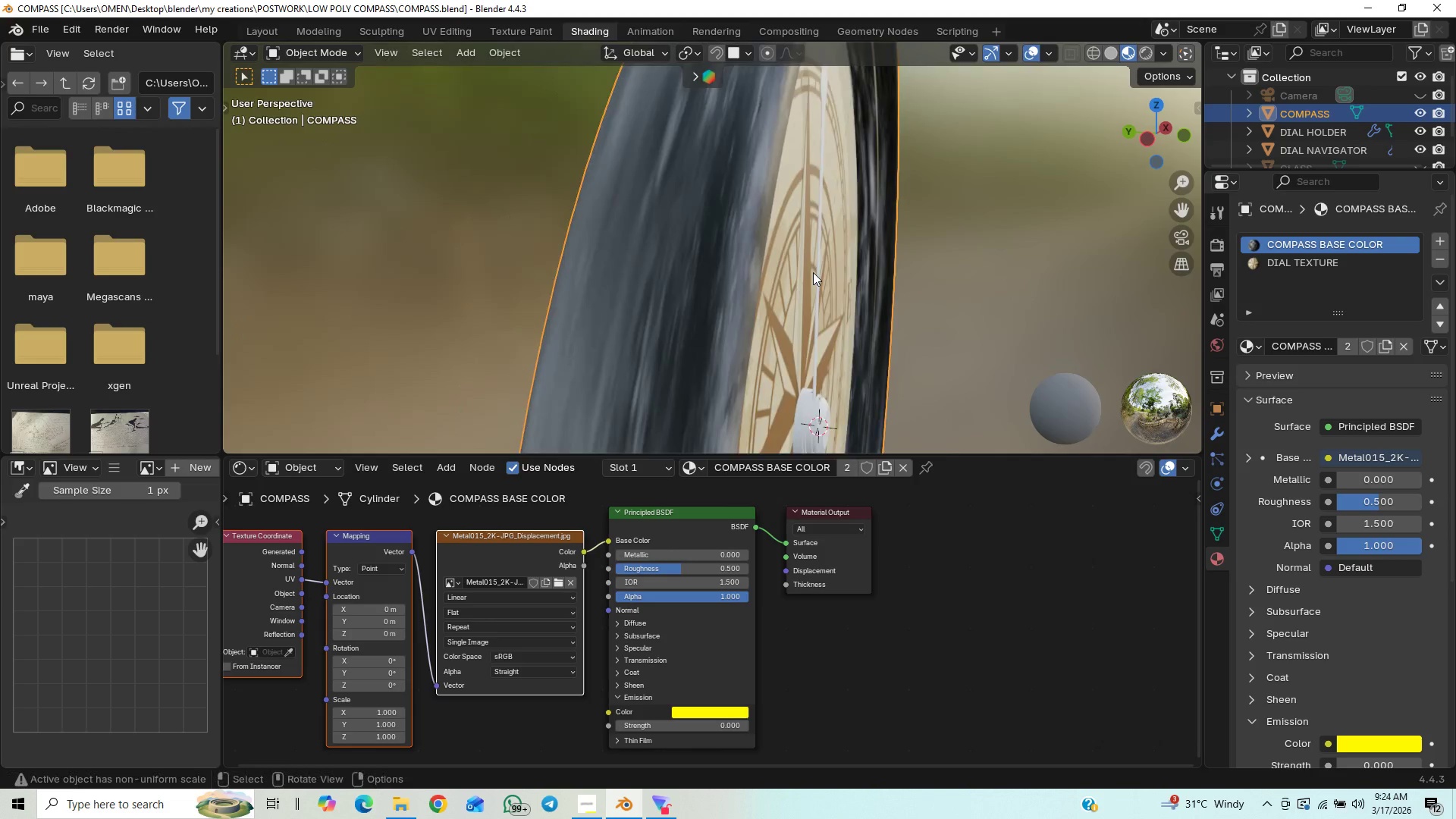 
scroll: coordinate [813, 272], scroll_direction: up, amount: 7.0
 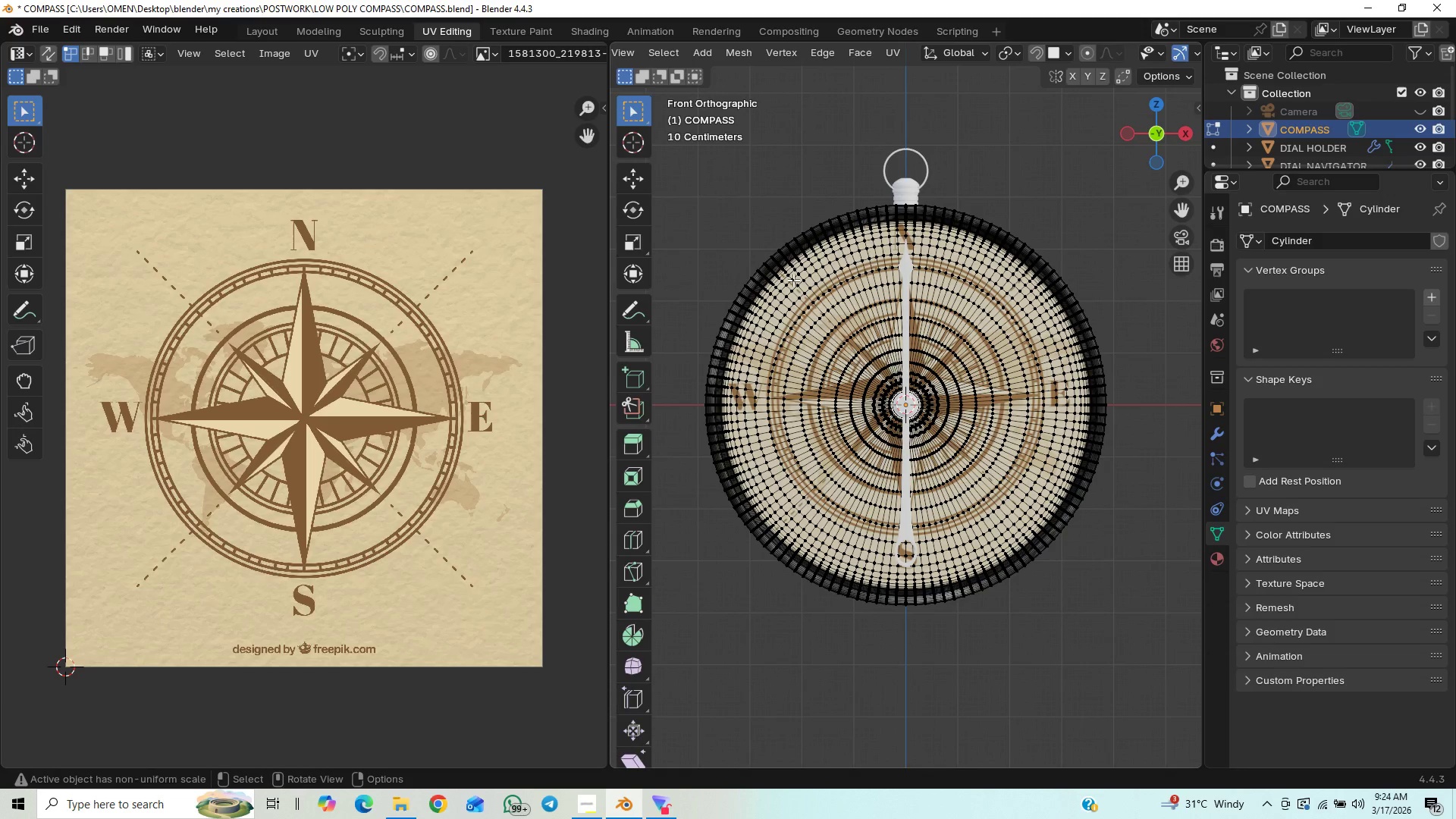 
key(A)
 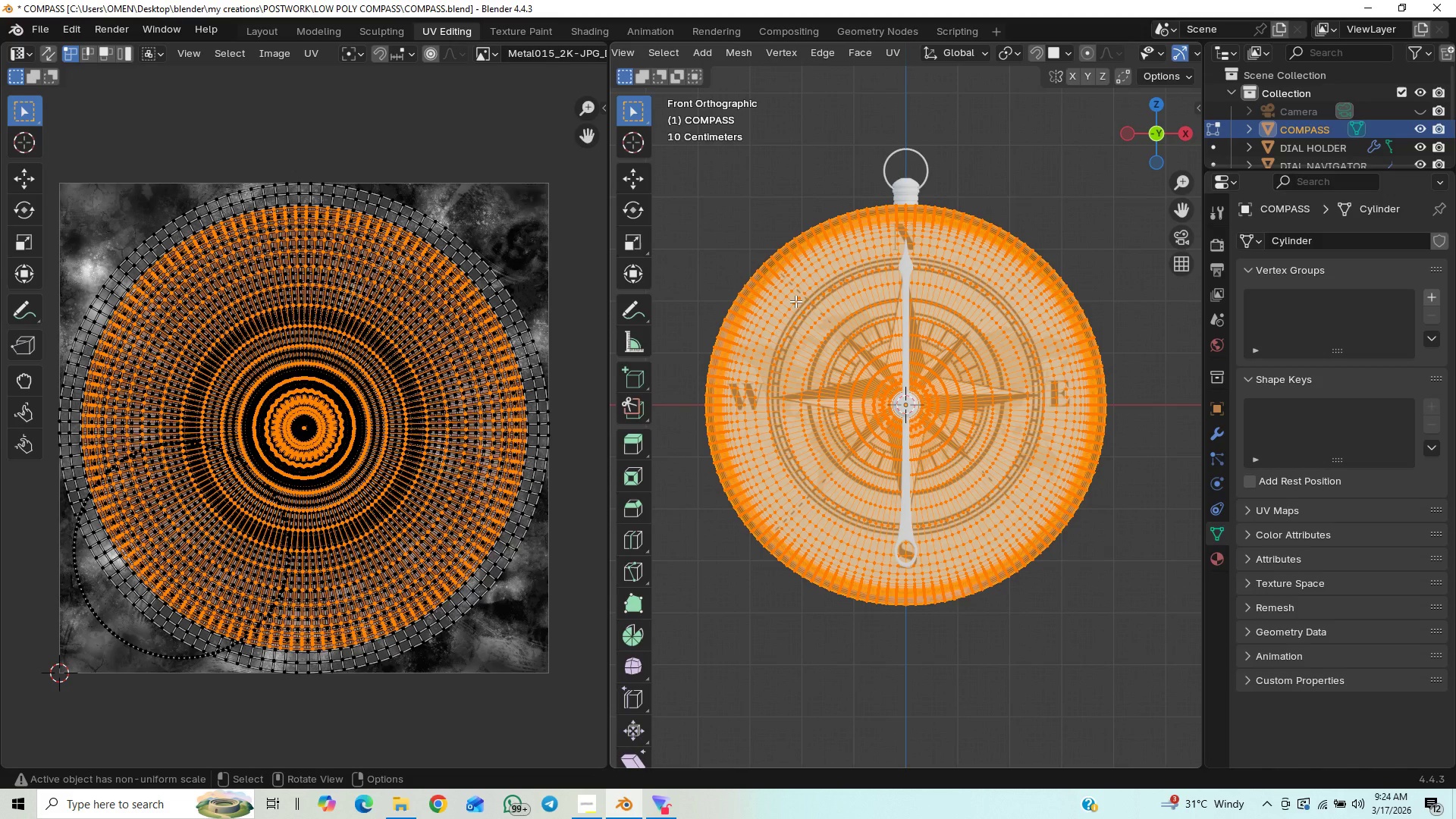 
wait(5.5)
 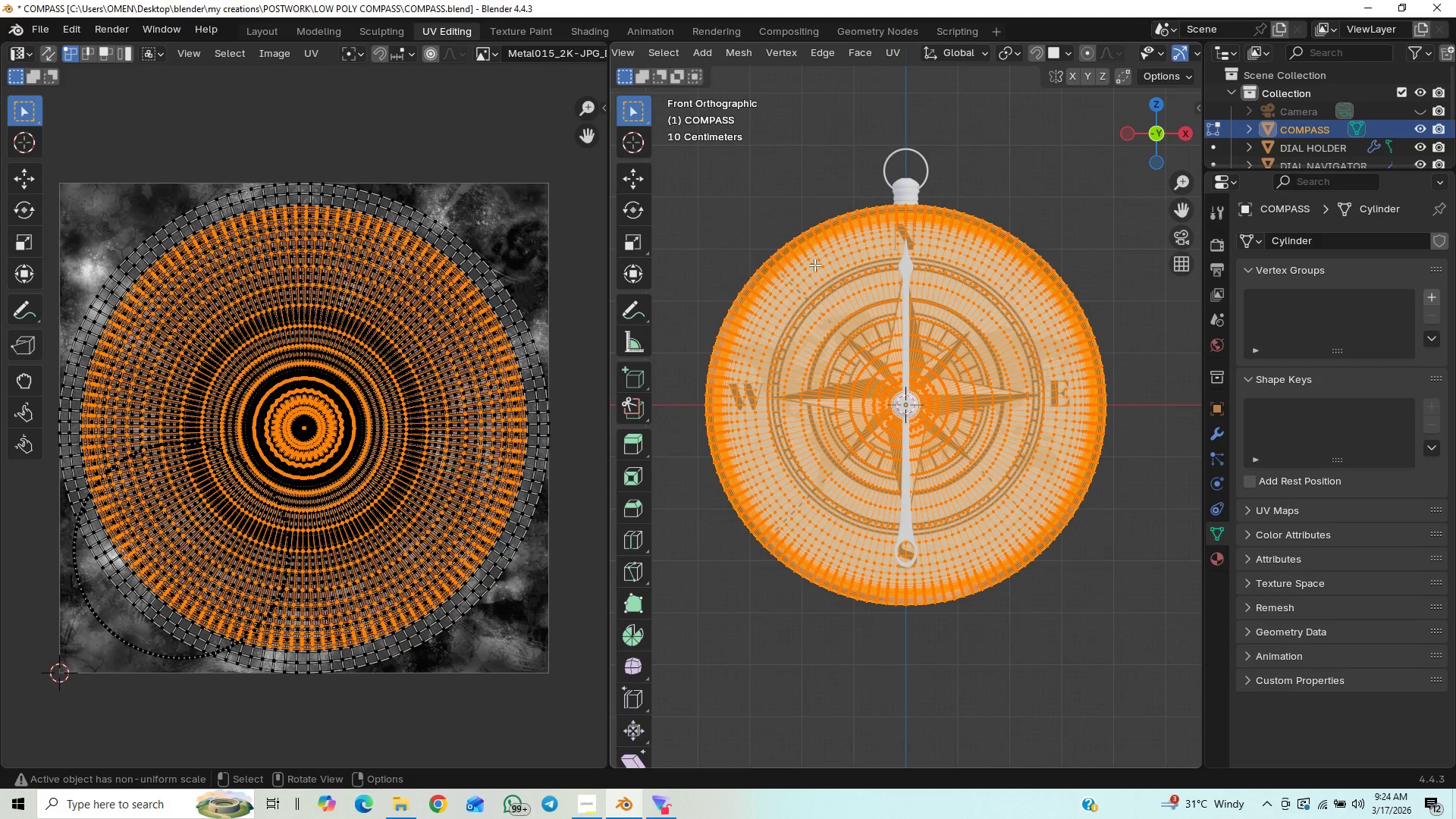 
scroll: coordinate [802, 295], scroll_direction: down, amount: 3.0
 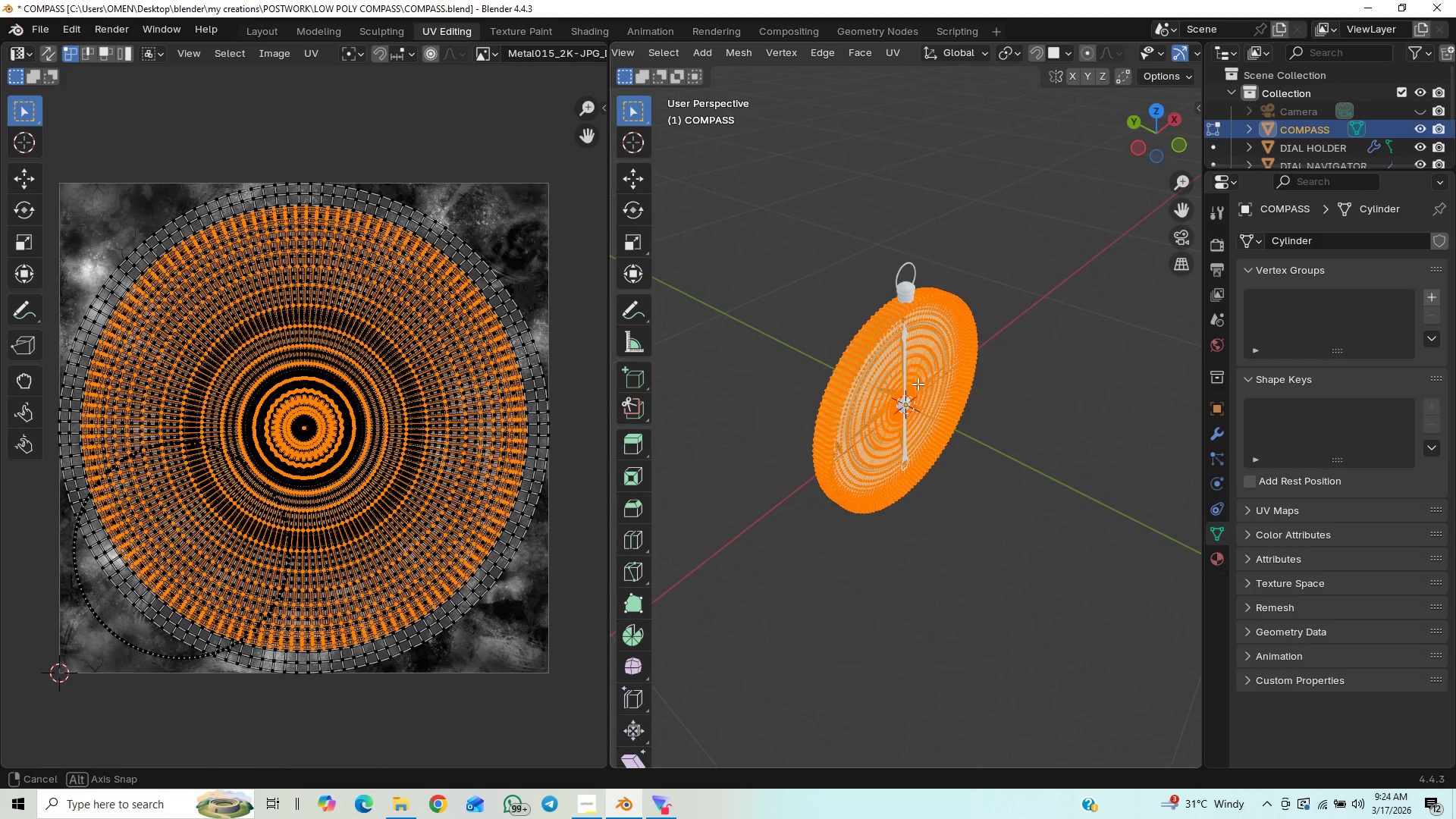 
key(Control+Z)
 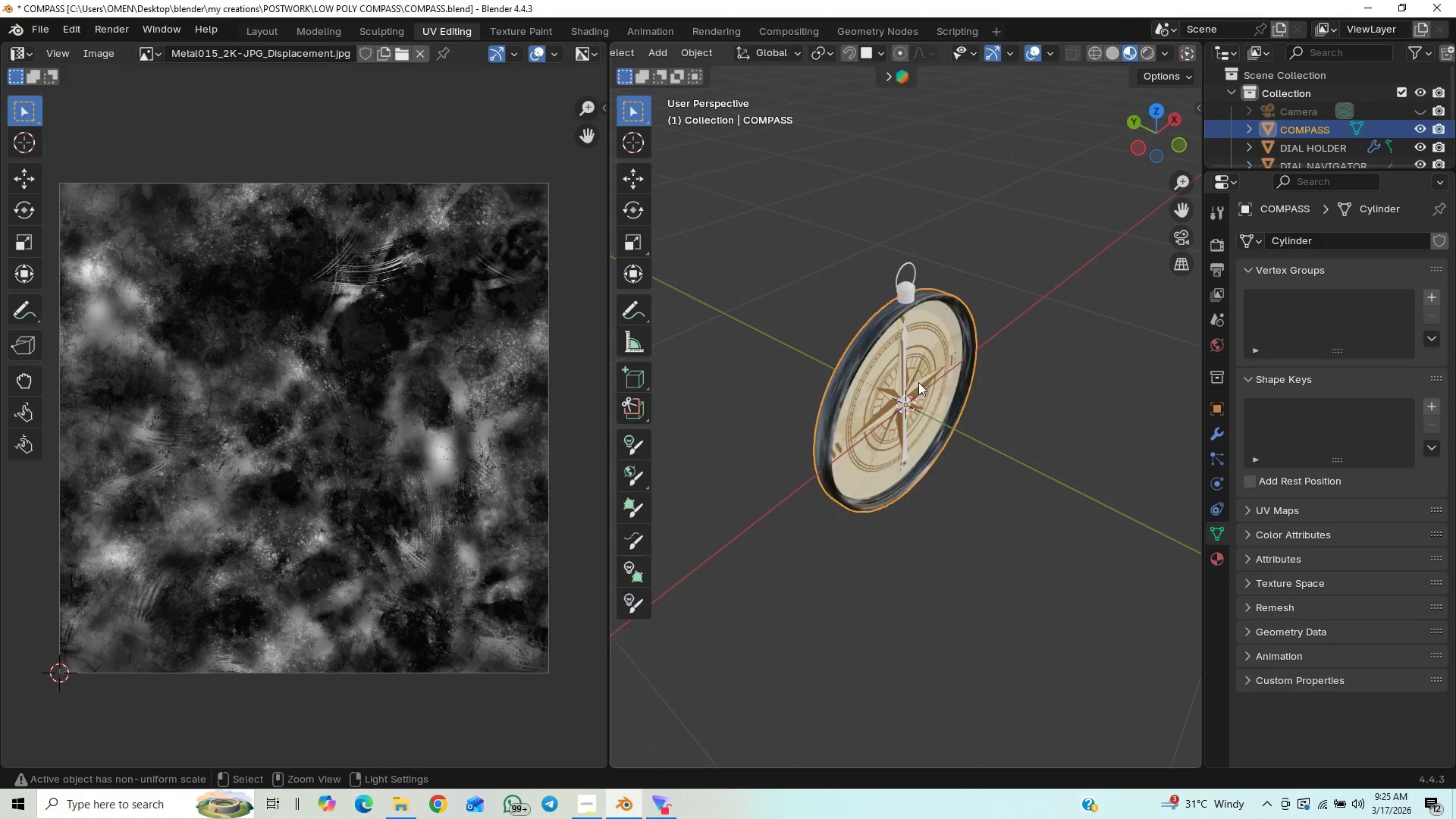 
key(Control+Z)
 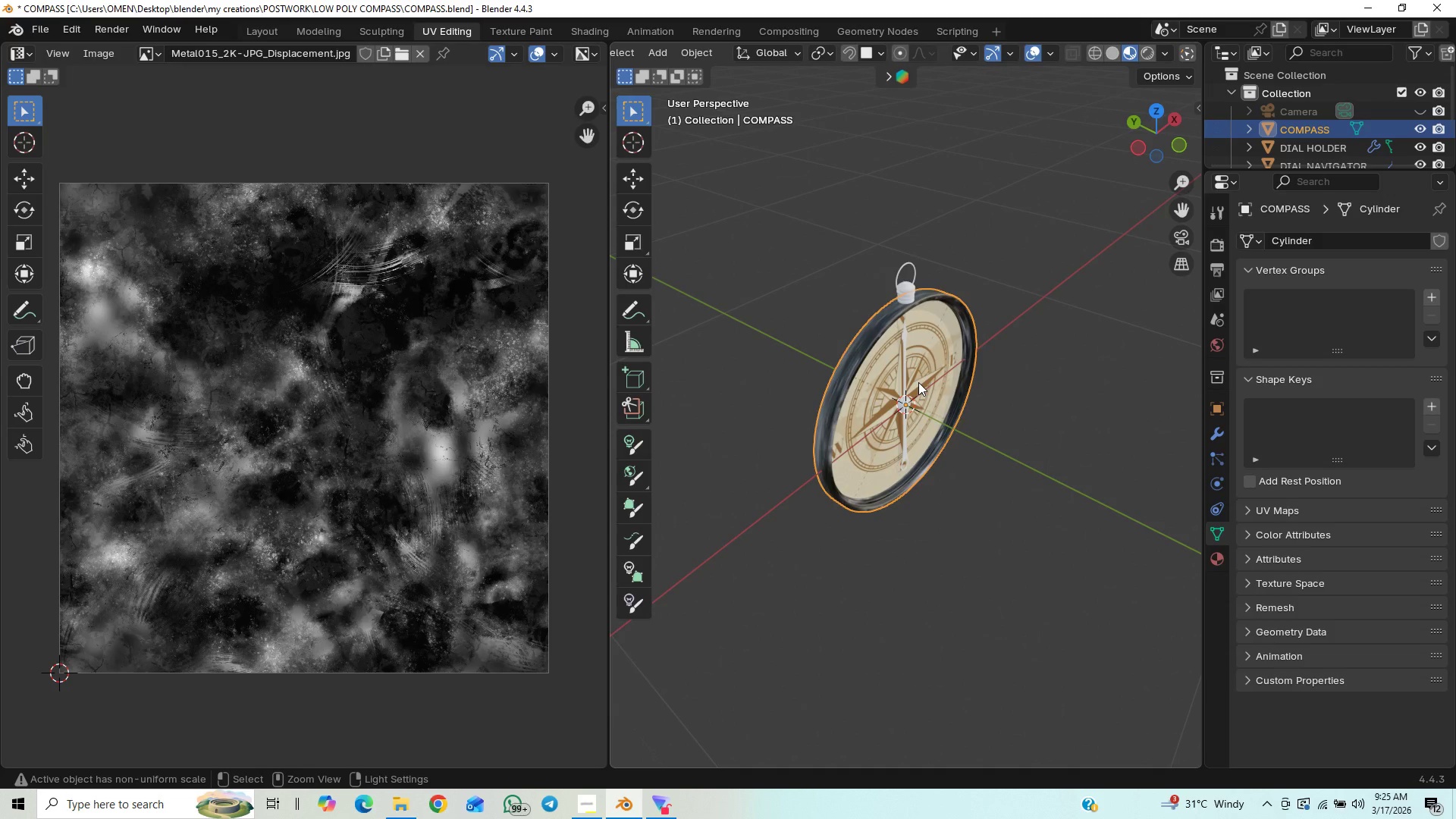 
key(Control+Z)
 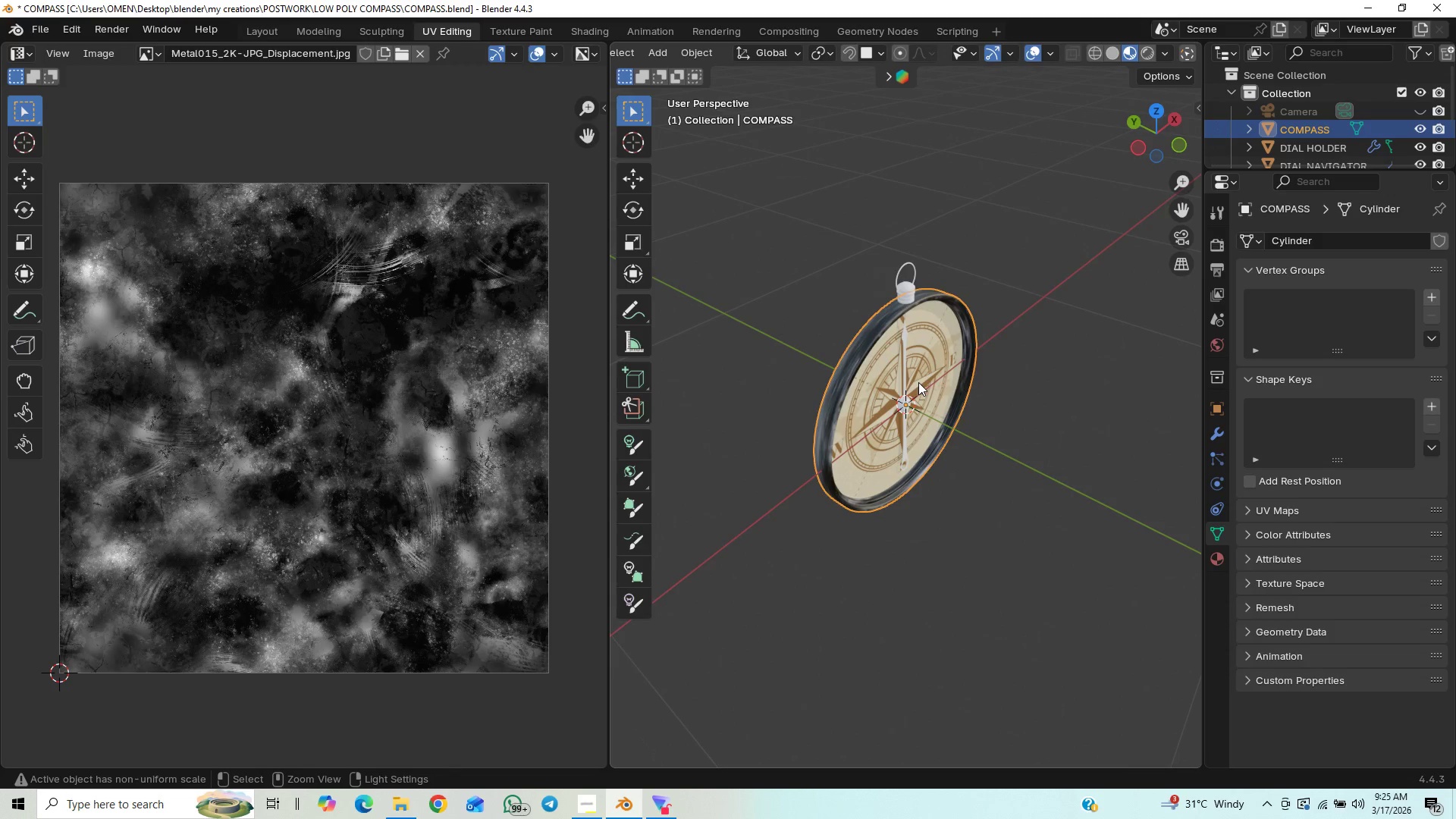 
key(Control+Z)
 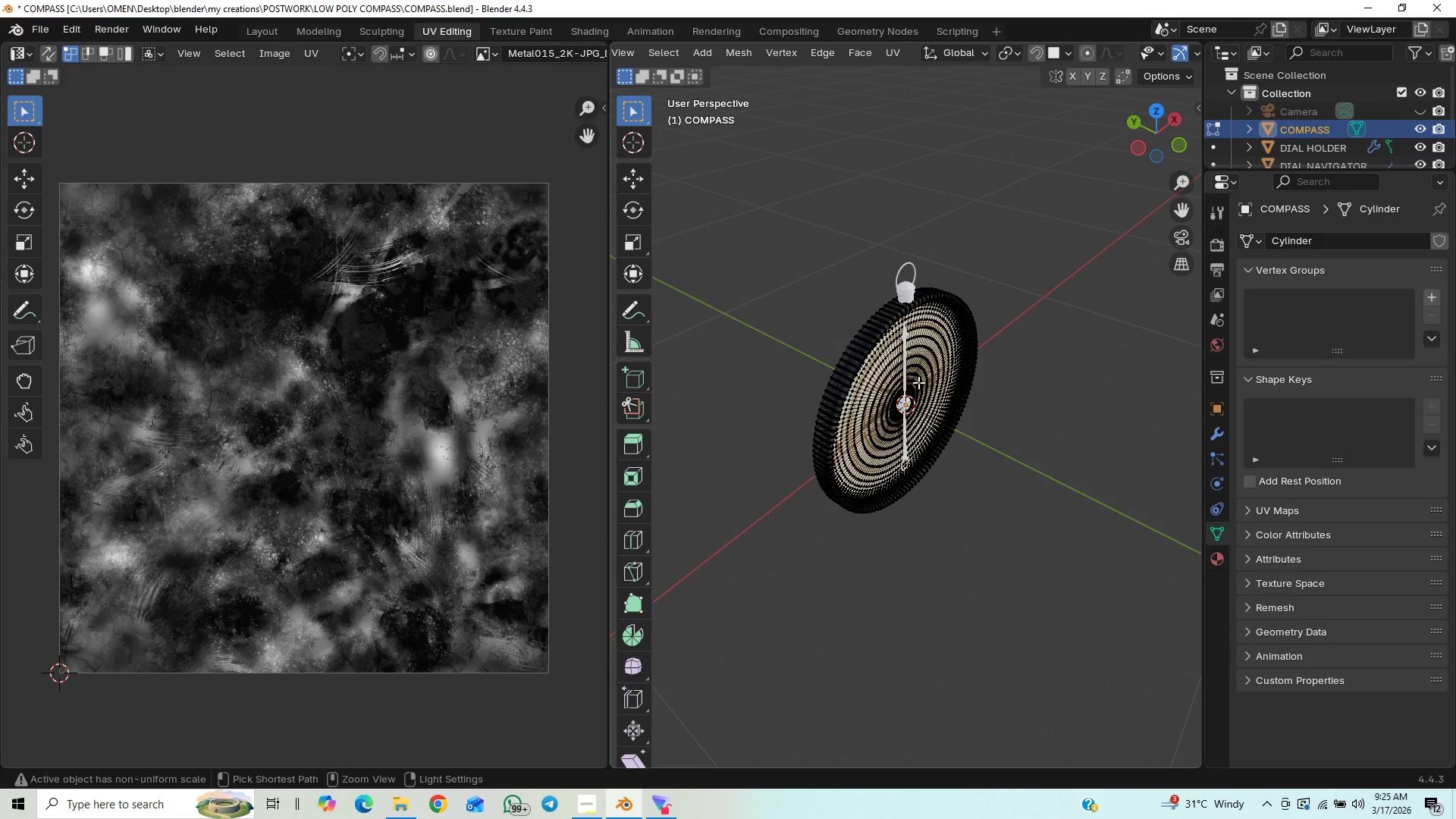 
key(Control+Z)
 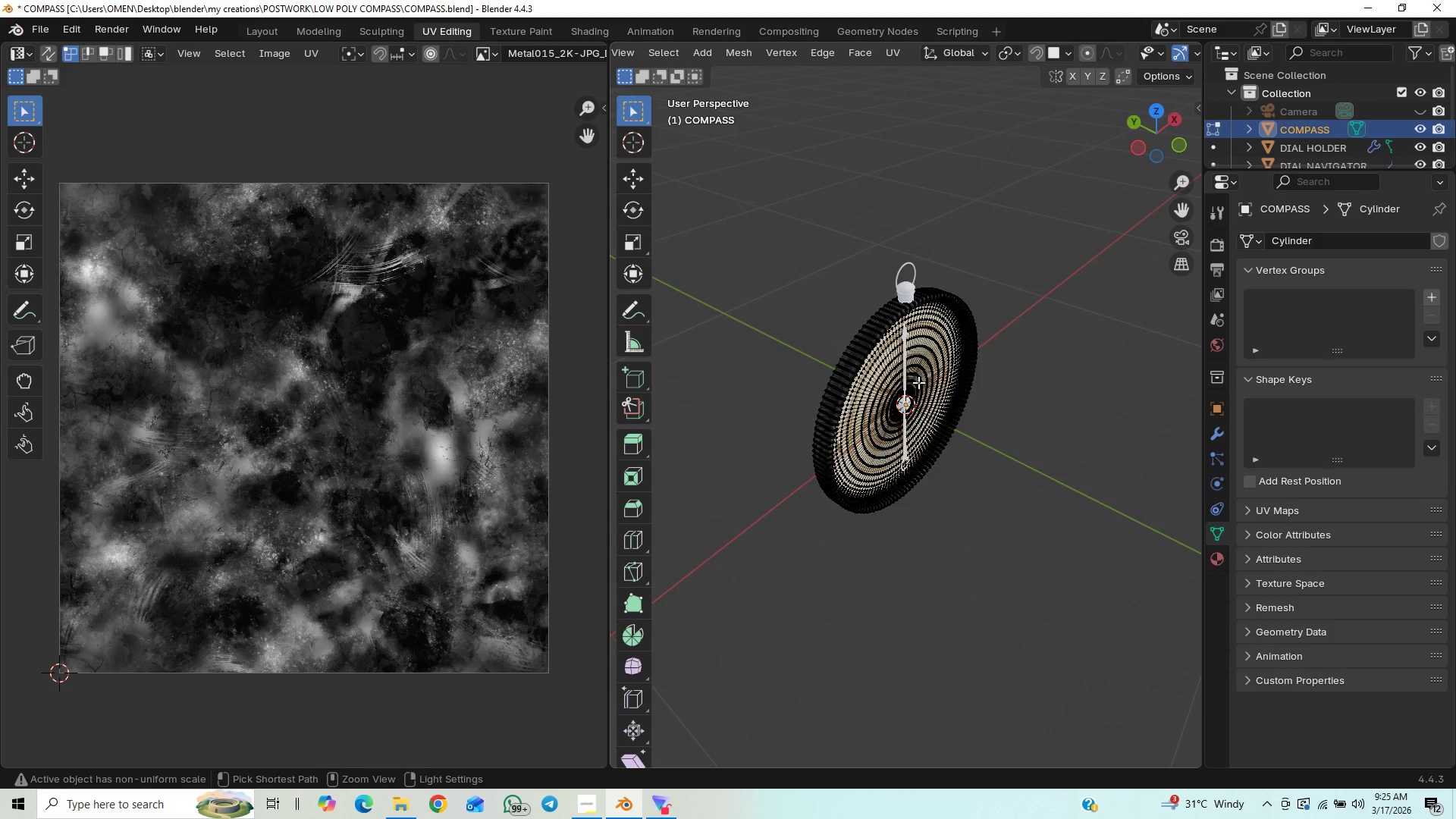 
key(Control+Z)
 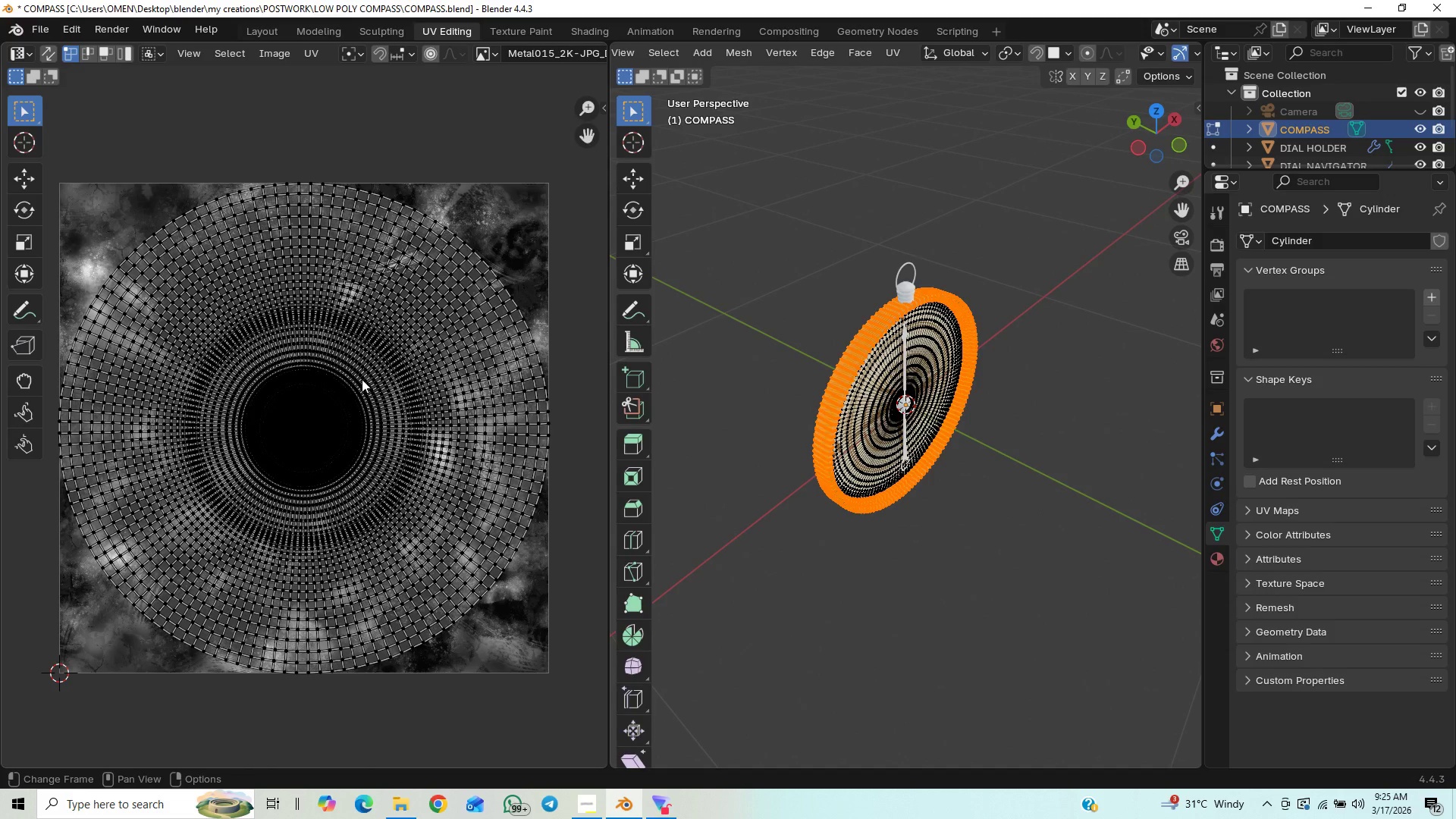 
scroll: coordinate [347, 396], scroll_direction: up, amount: 2.0
 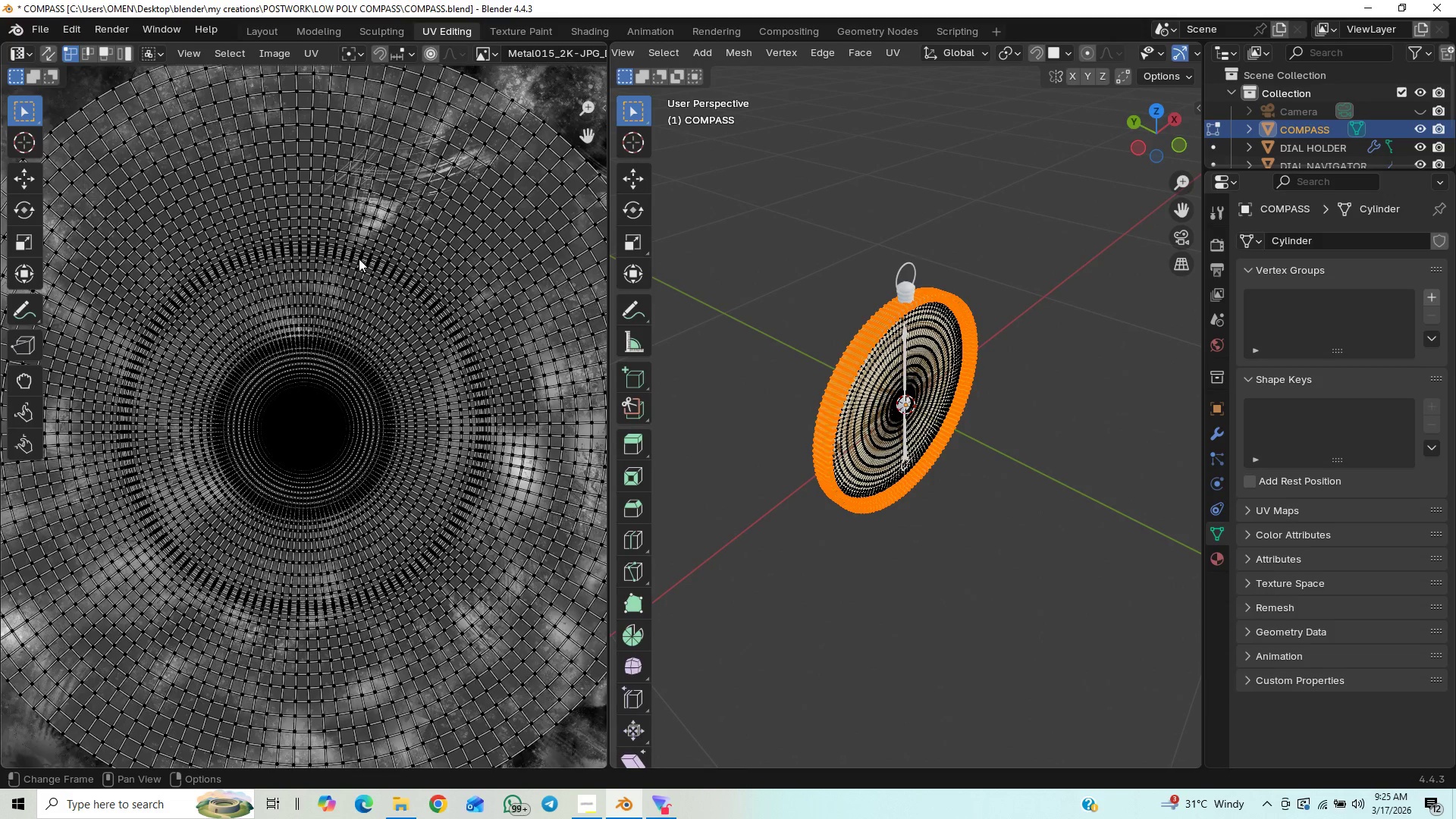 
left_click_drag(start_coordinate=[359, 259], to_coordinate=[311, 250])
 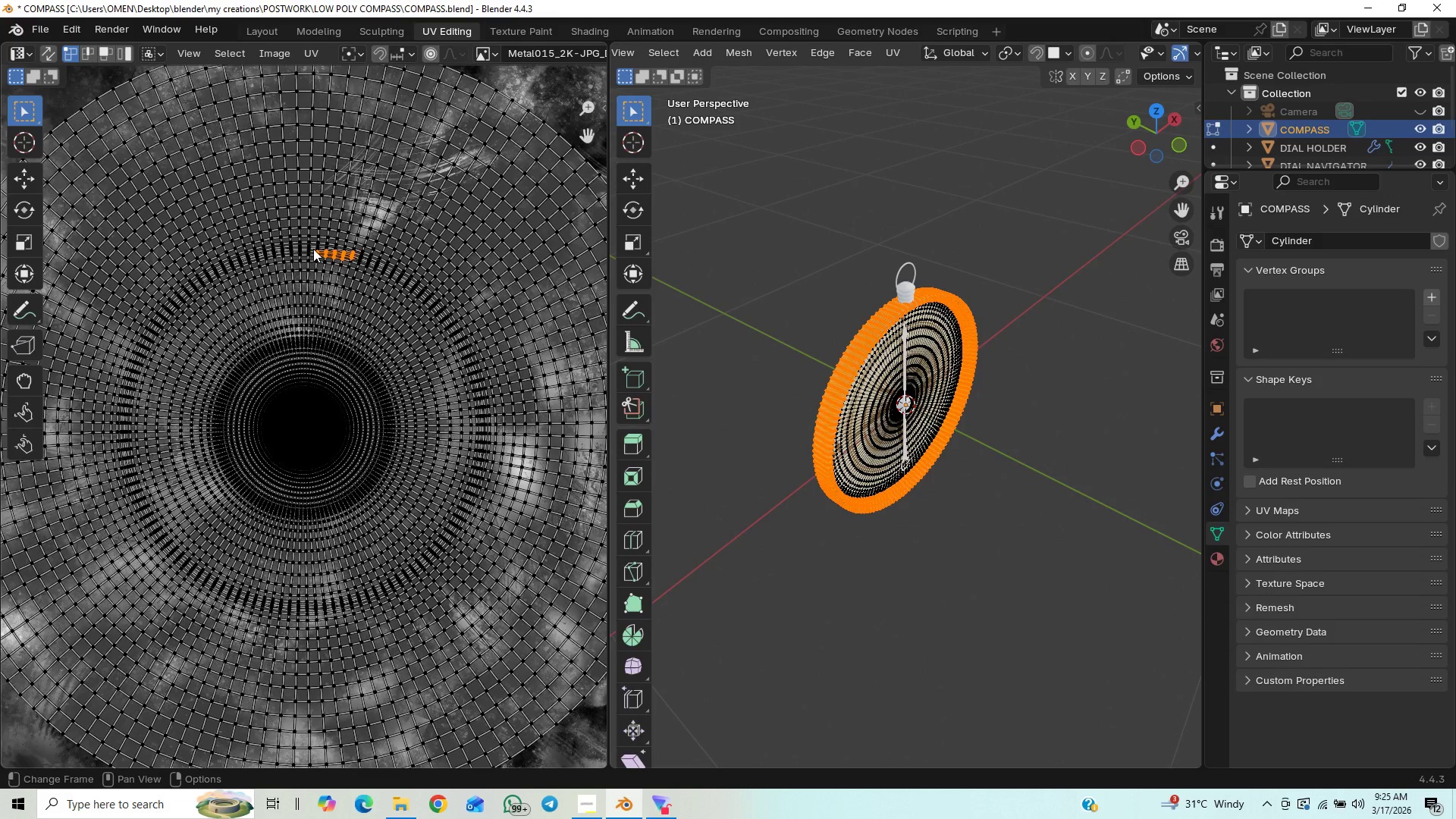 
left_click_drag(start_coordinate=[313, 249], to_coordinate=[344, 254])
 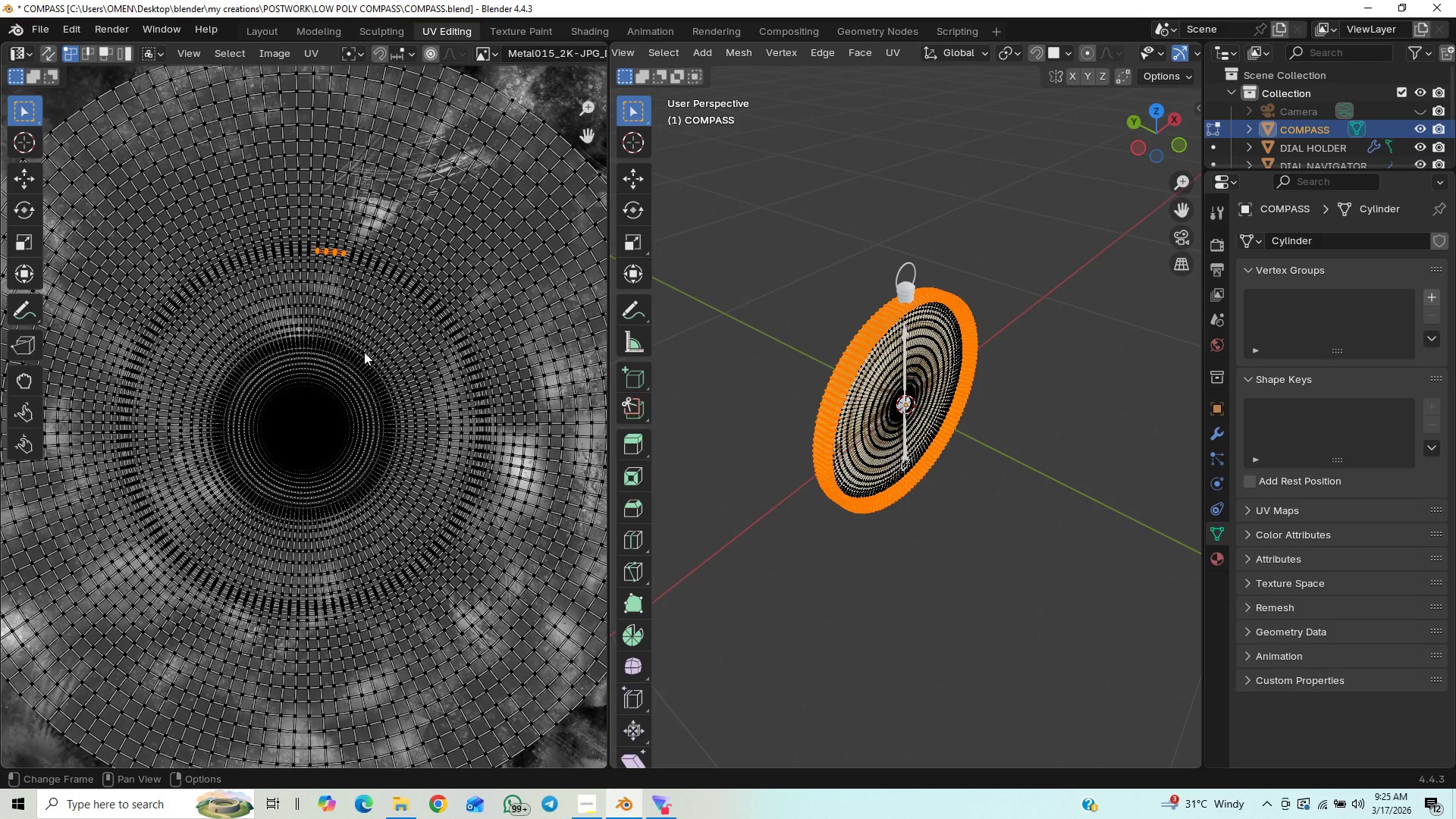 
scroll: coordinate [364, 352], scroll_direction: none, amount: 0.0
 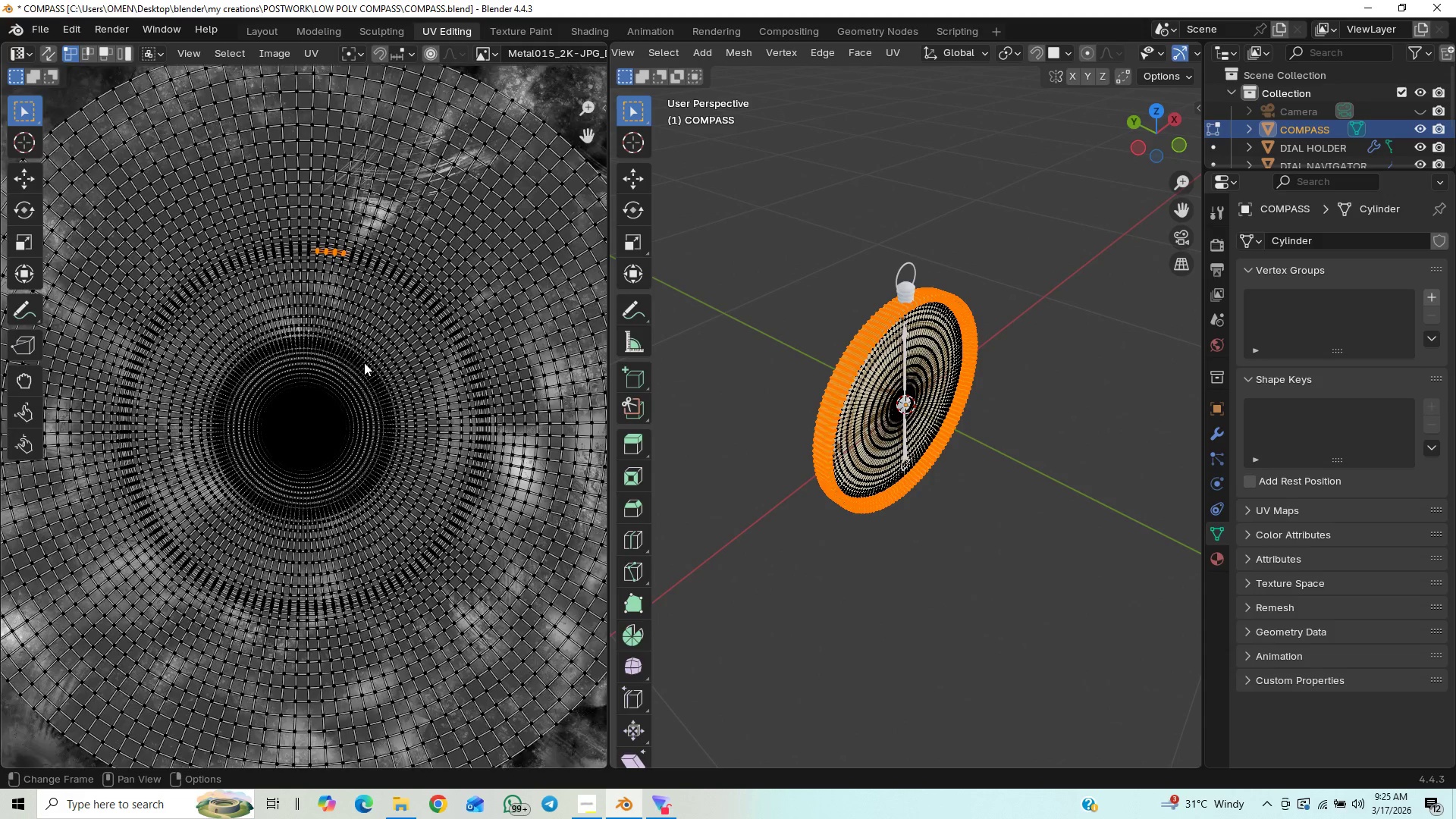 
scroll: coordinate [364, 364], scroll_direction: up, amount: 1.0
 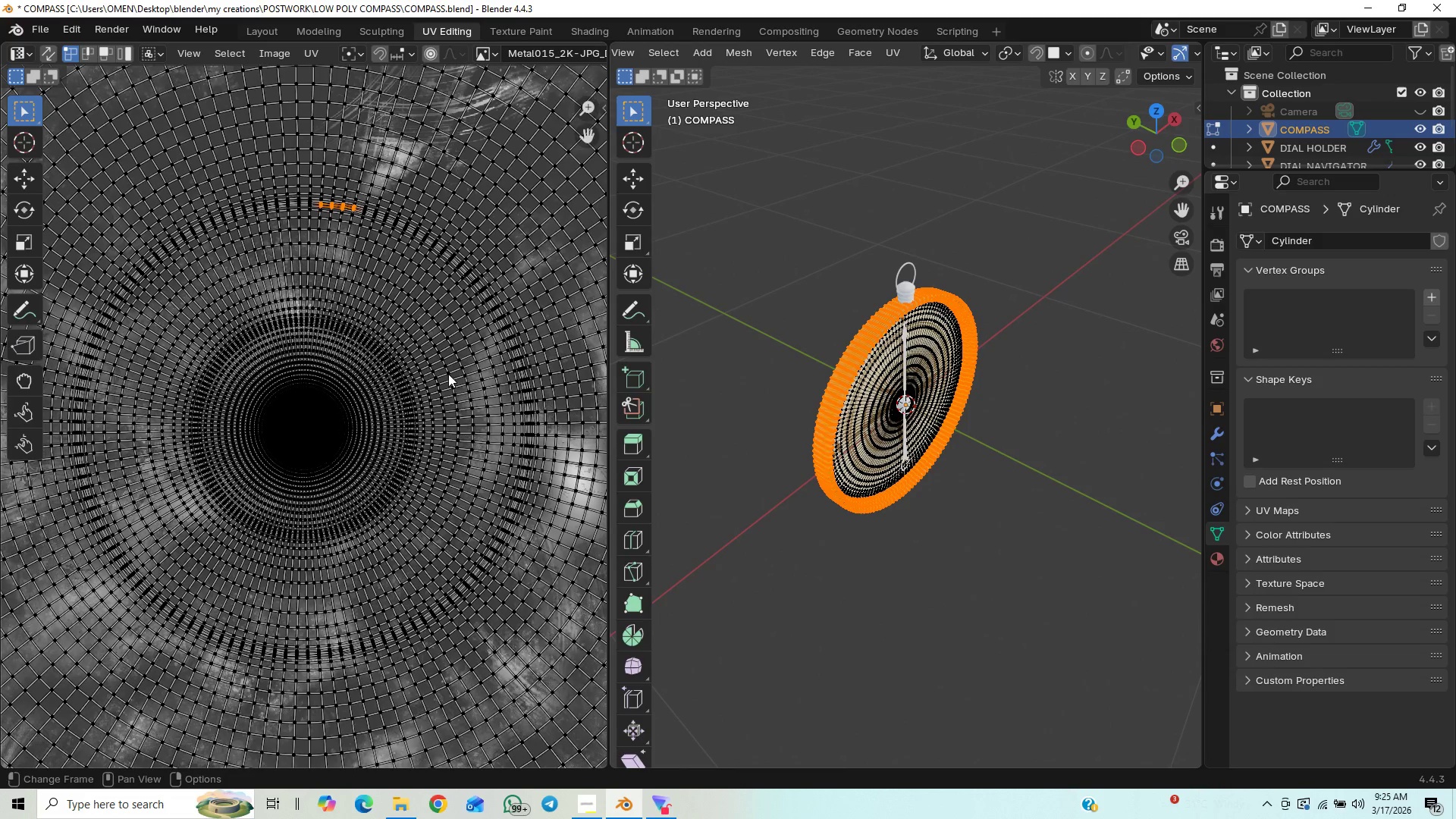 
scroll: coordinate [447, 375], scroll_direction: down, amount: 1.0
 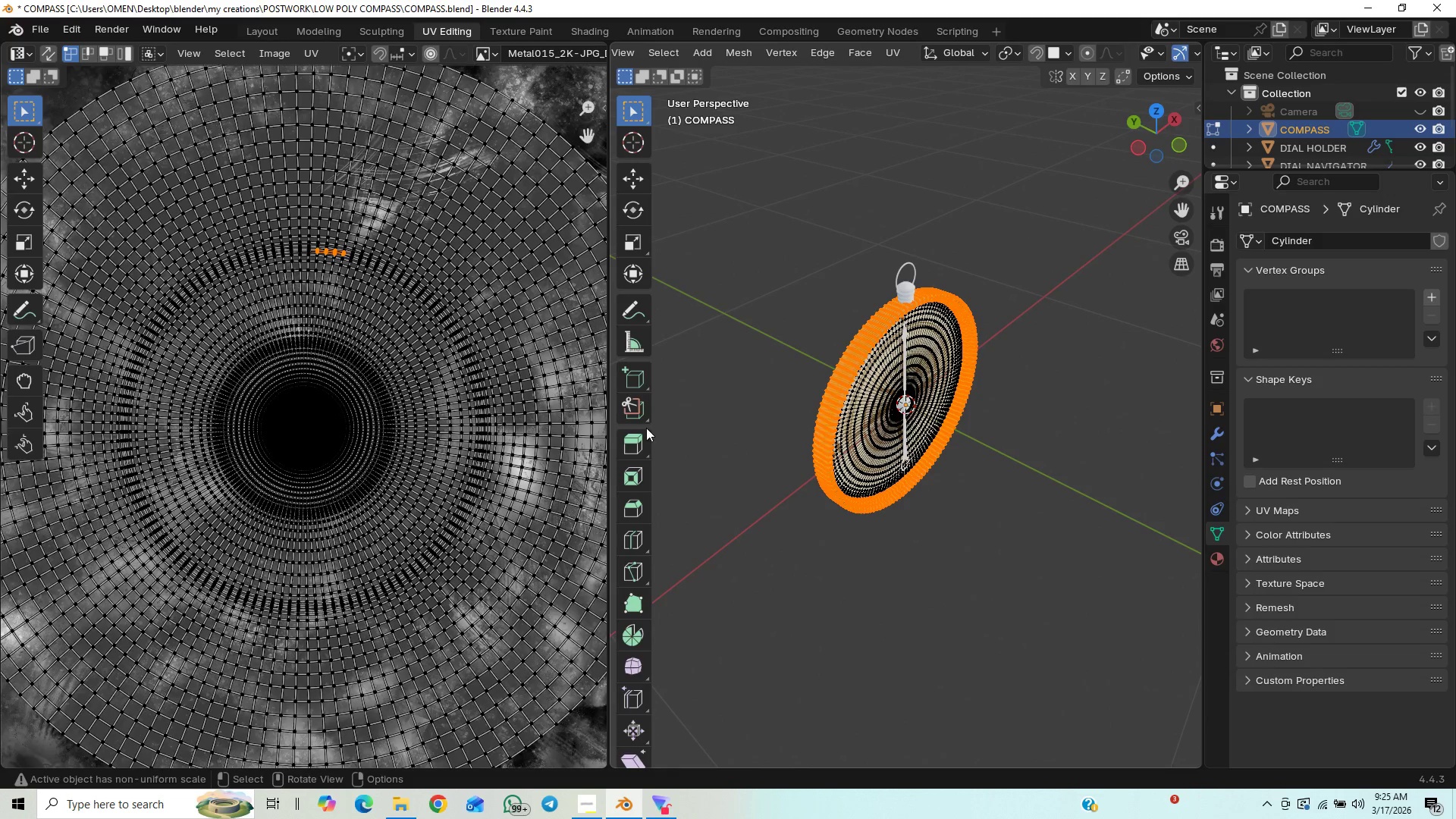 
scroll: coordinate [749, 384], scroll_direction: up, amount: 1.0
 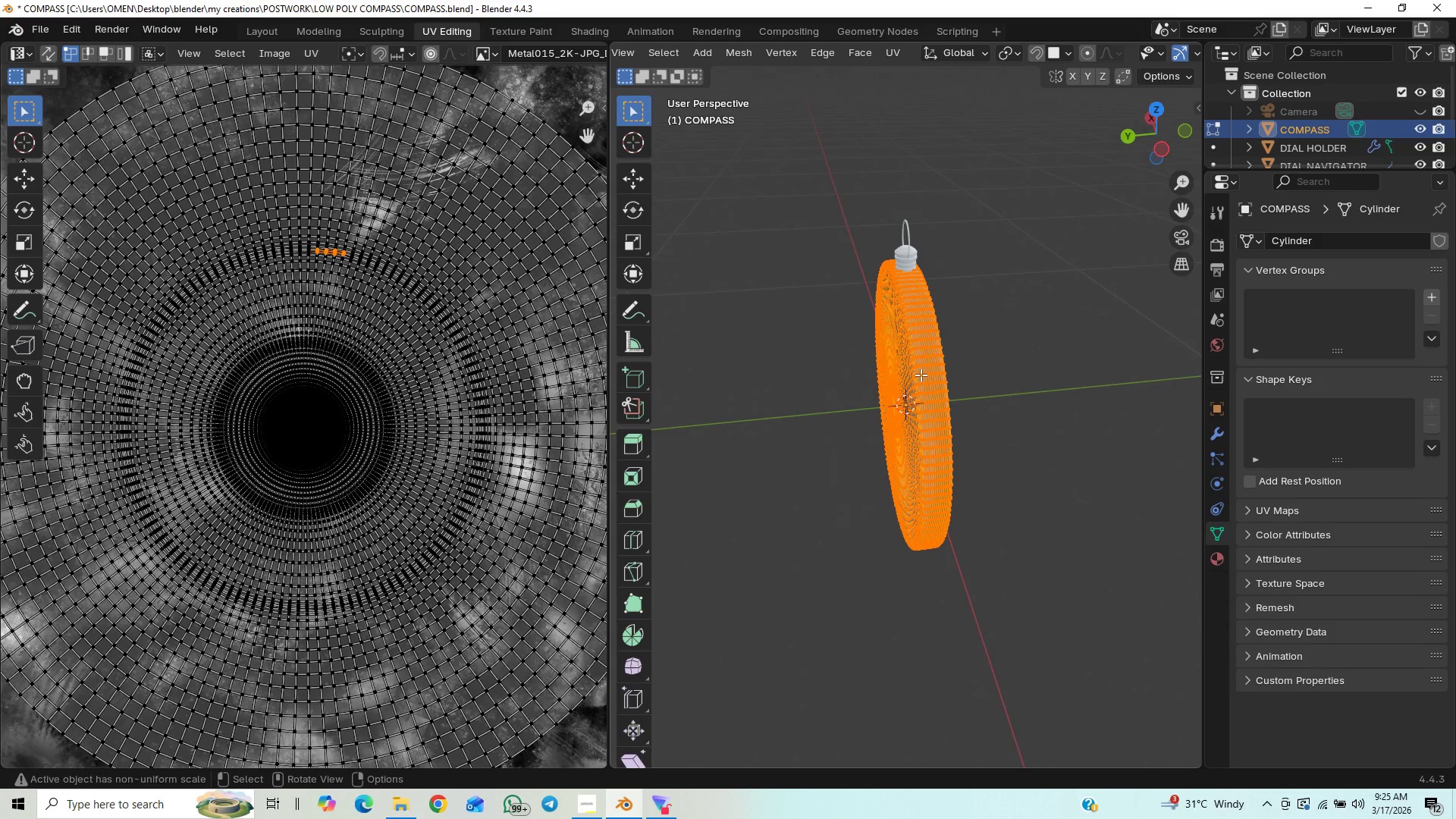 
hold_key(key=ShiftLeft, duration=0.47)
 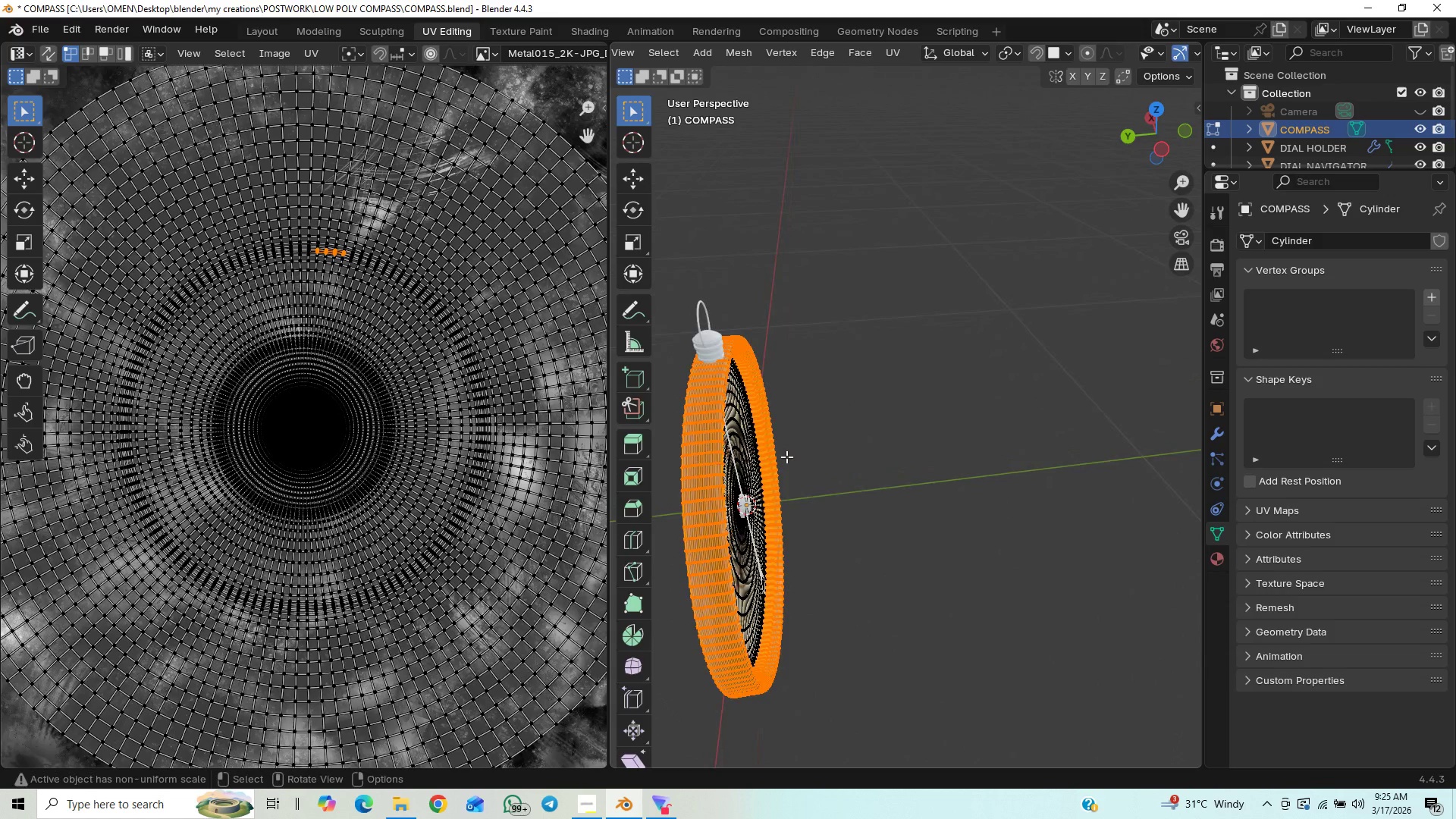 
hold_key(key=ControlLeft, duration=0.5)
 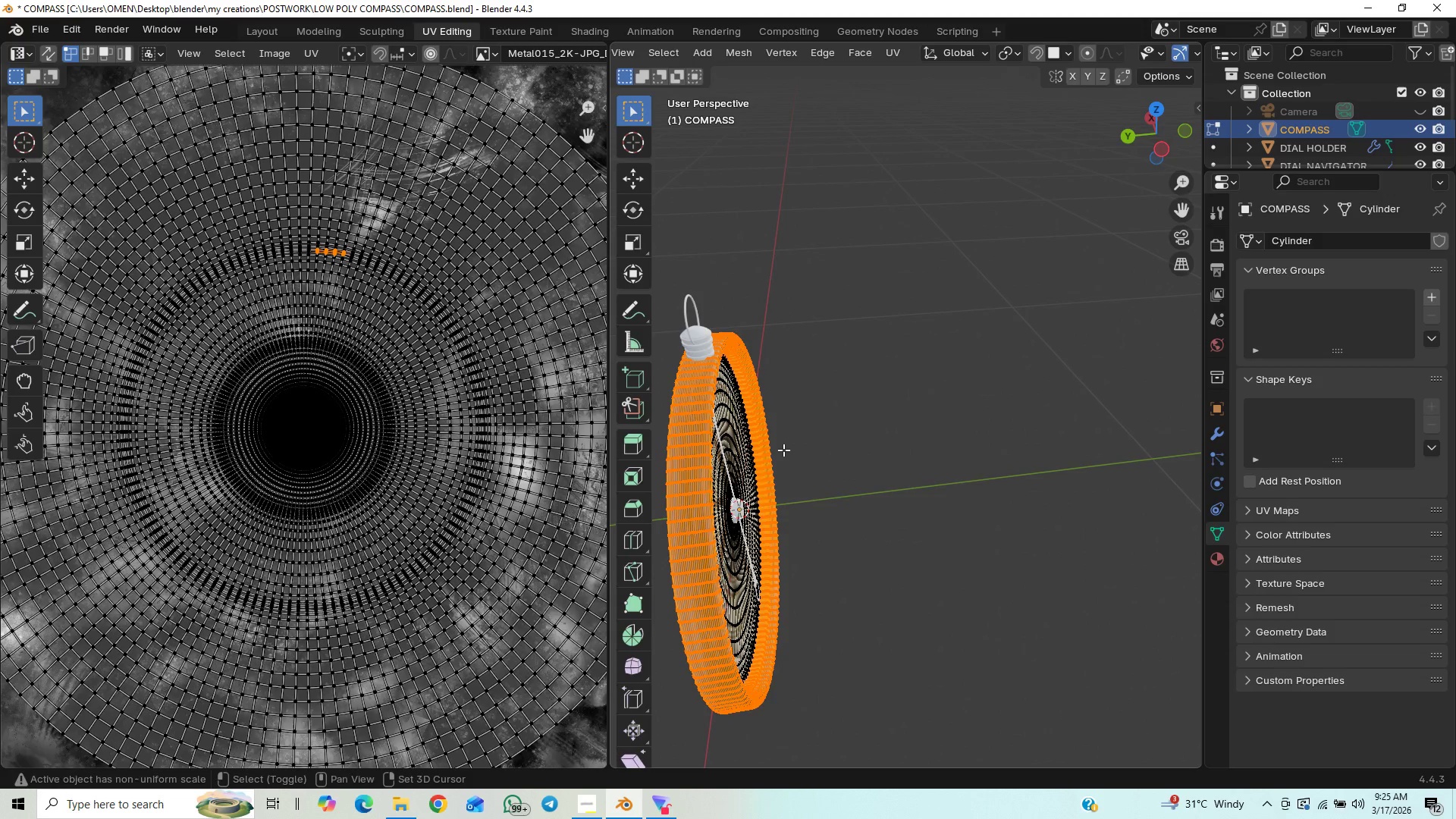 
scroll: coordinate [786, 457], scroll_direction: up, amount: 1.0
 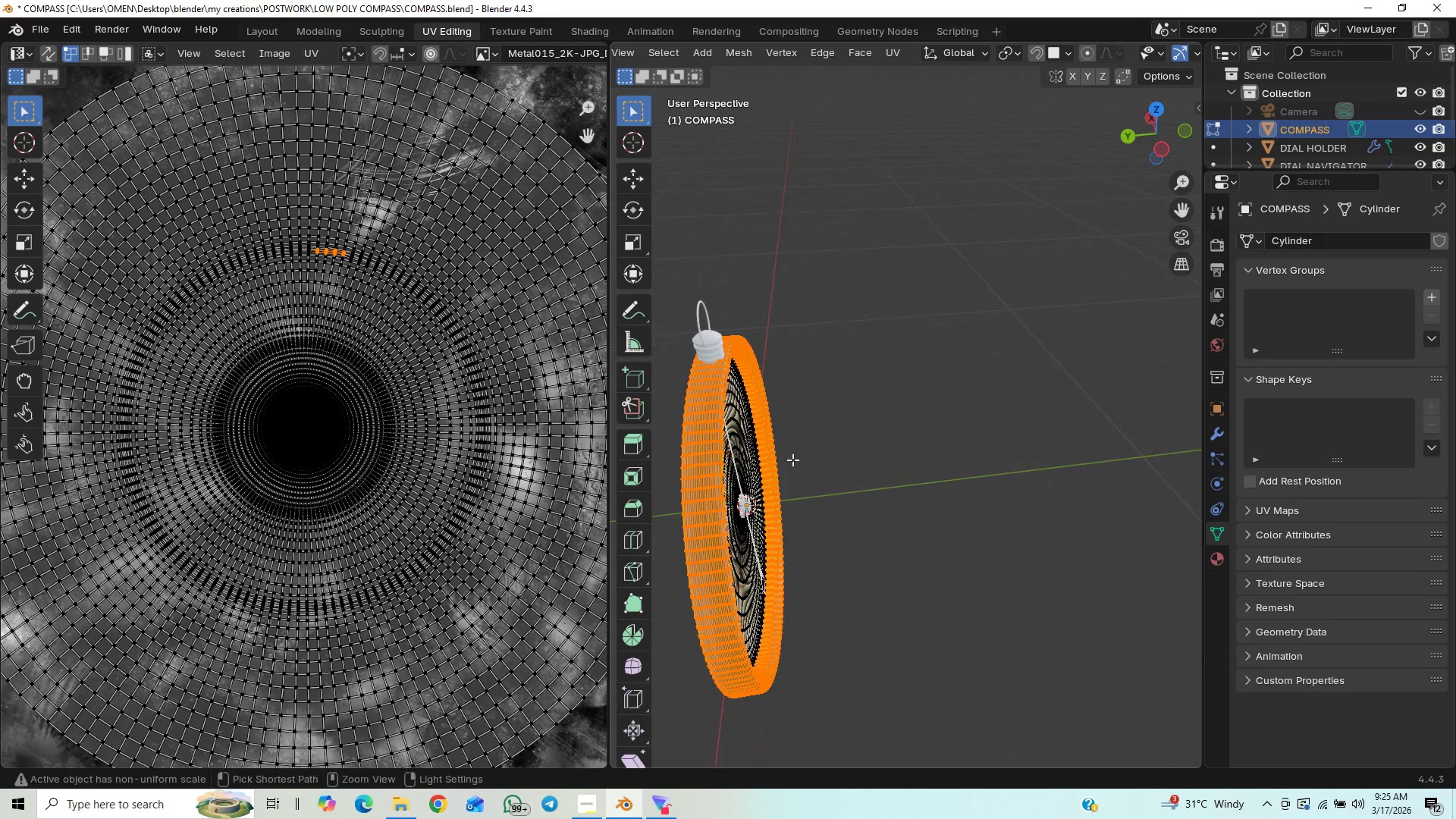 
hold_key(key=ShiftLeft, duration=0.84)
scroll: coordinate [876, 306], scroll_direction: up, amount: 7.0
 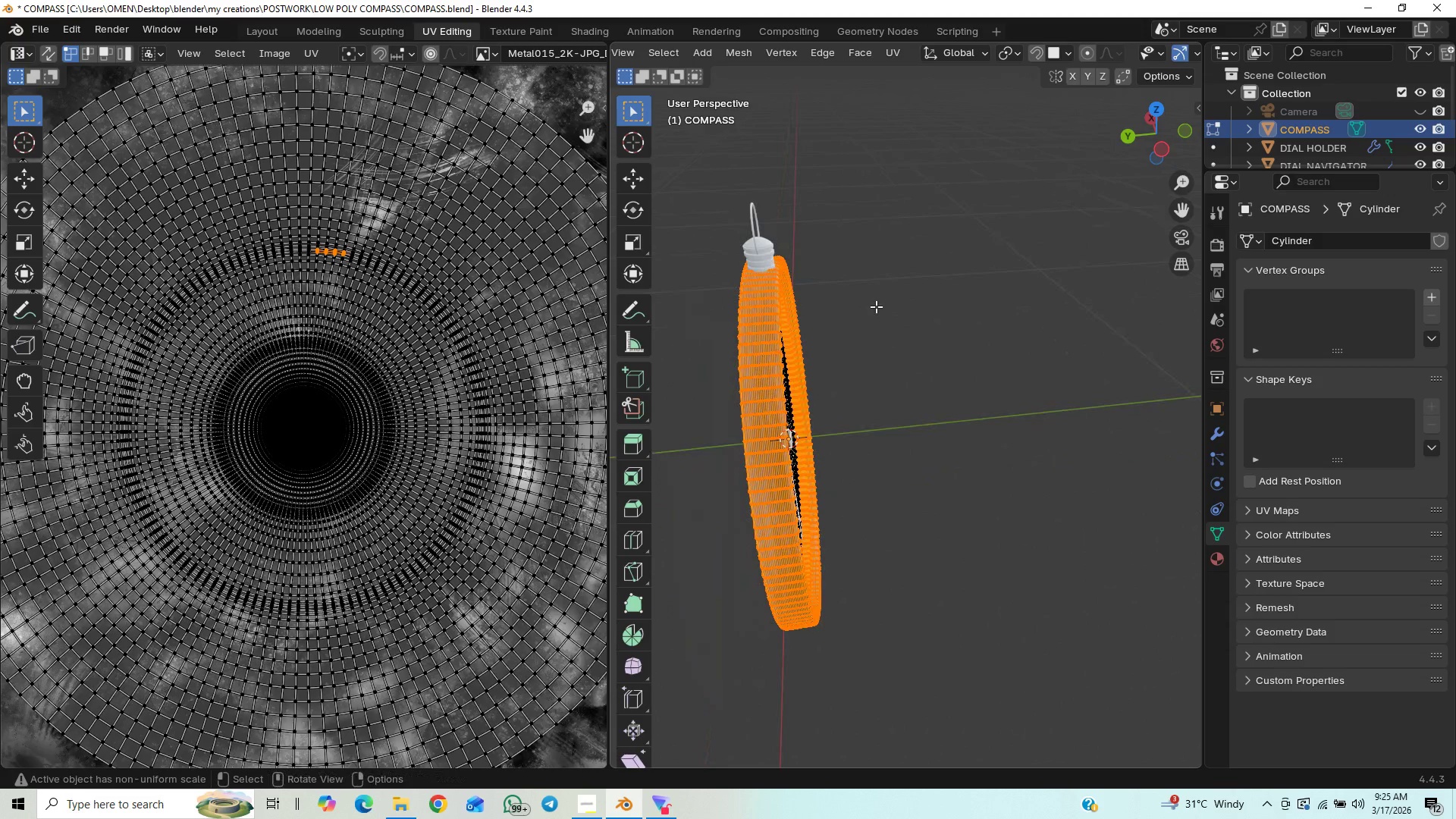 
key(Numpad1)
 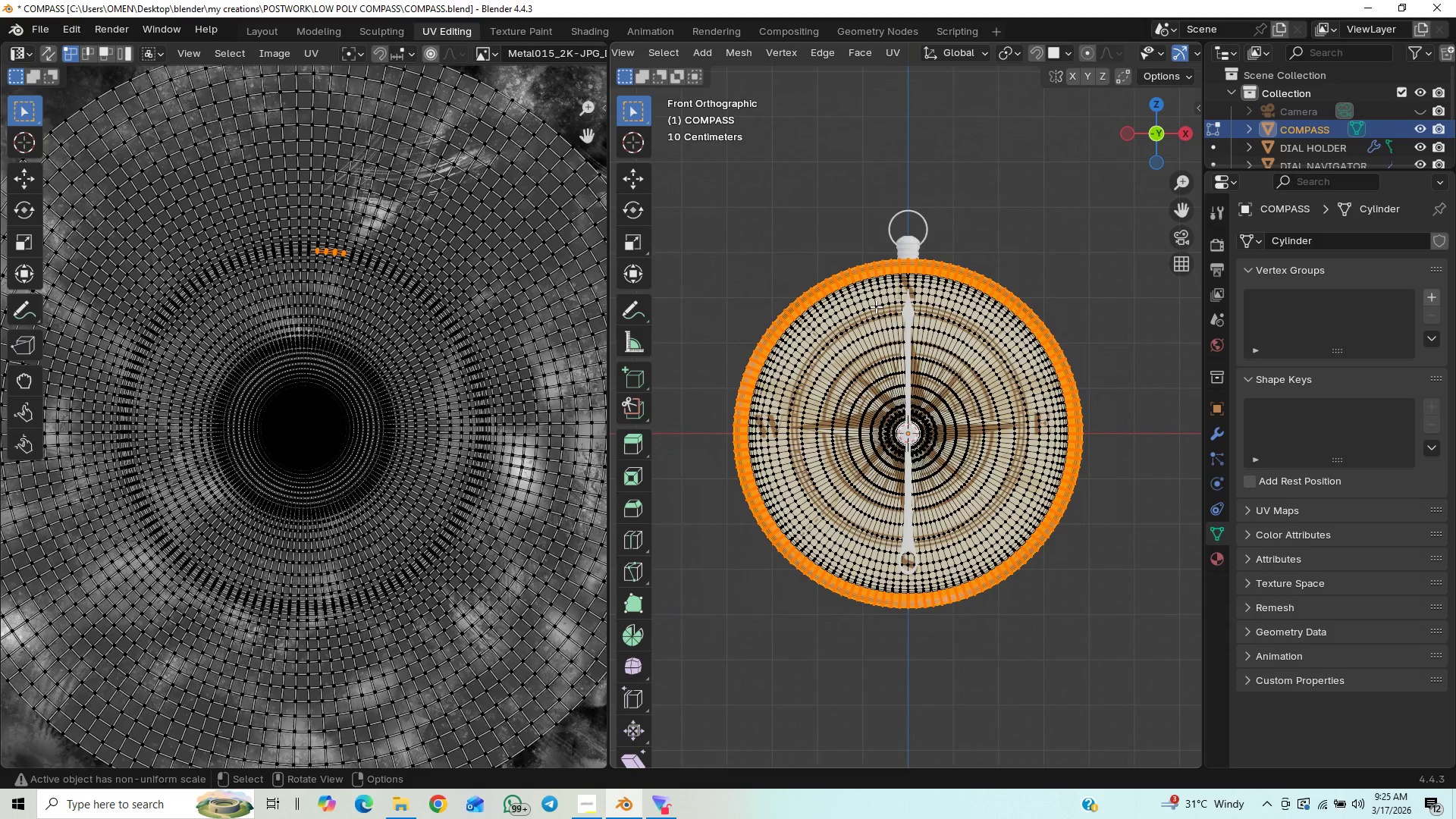 
key(Numpad3)
 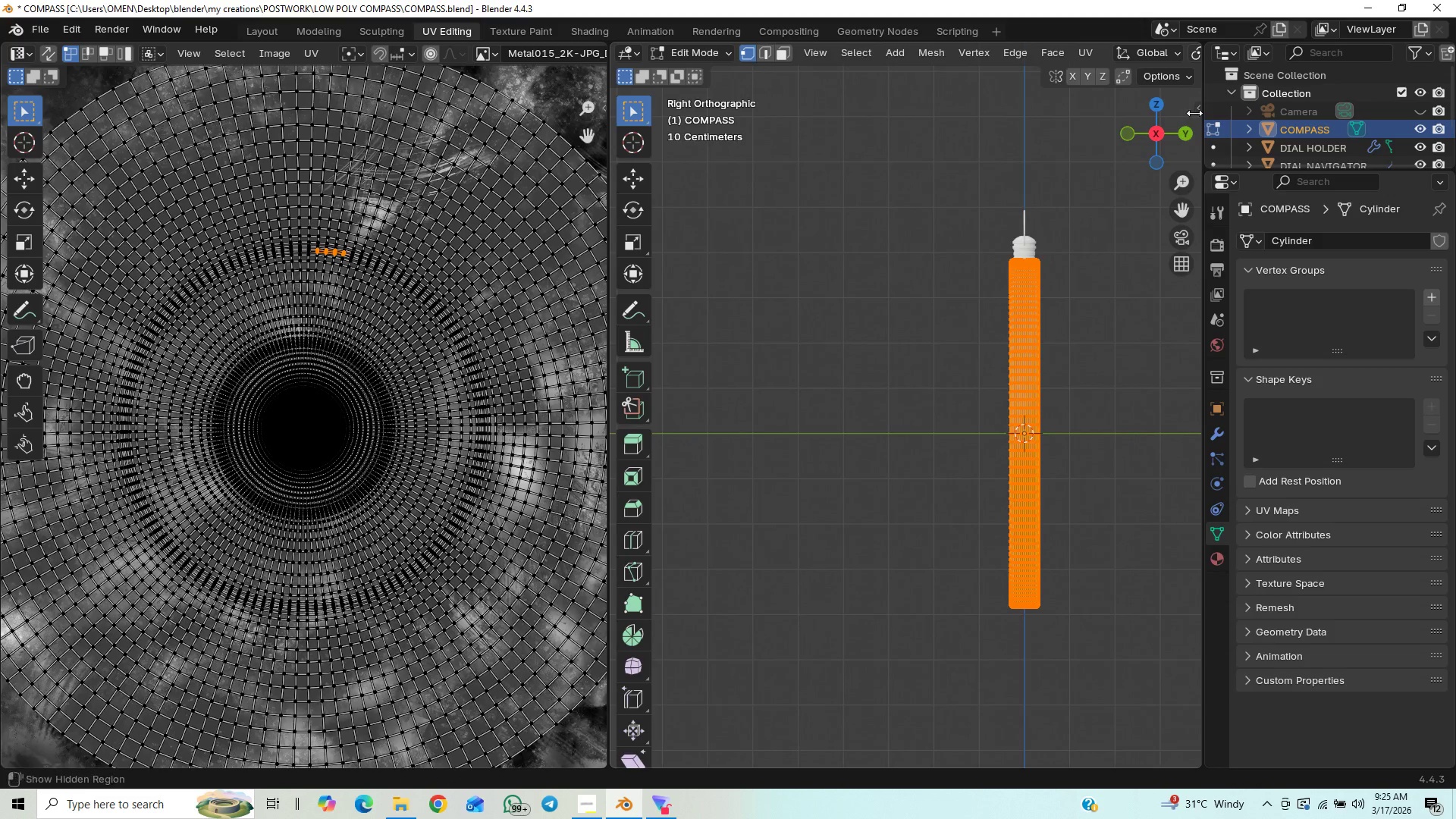 
wait(7.39)
 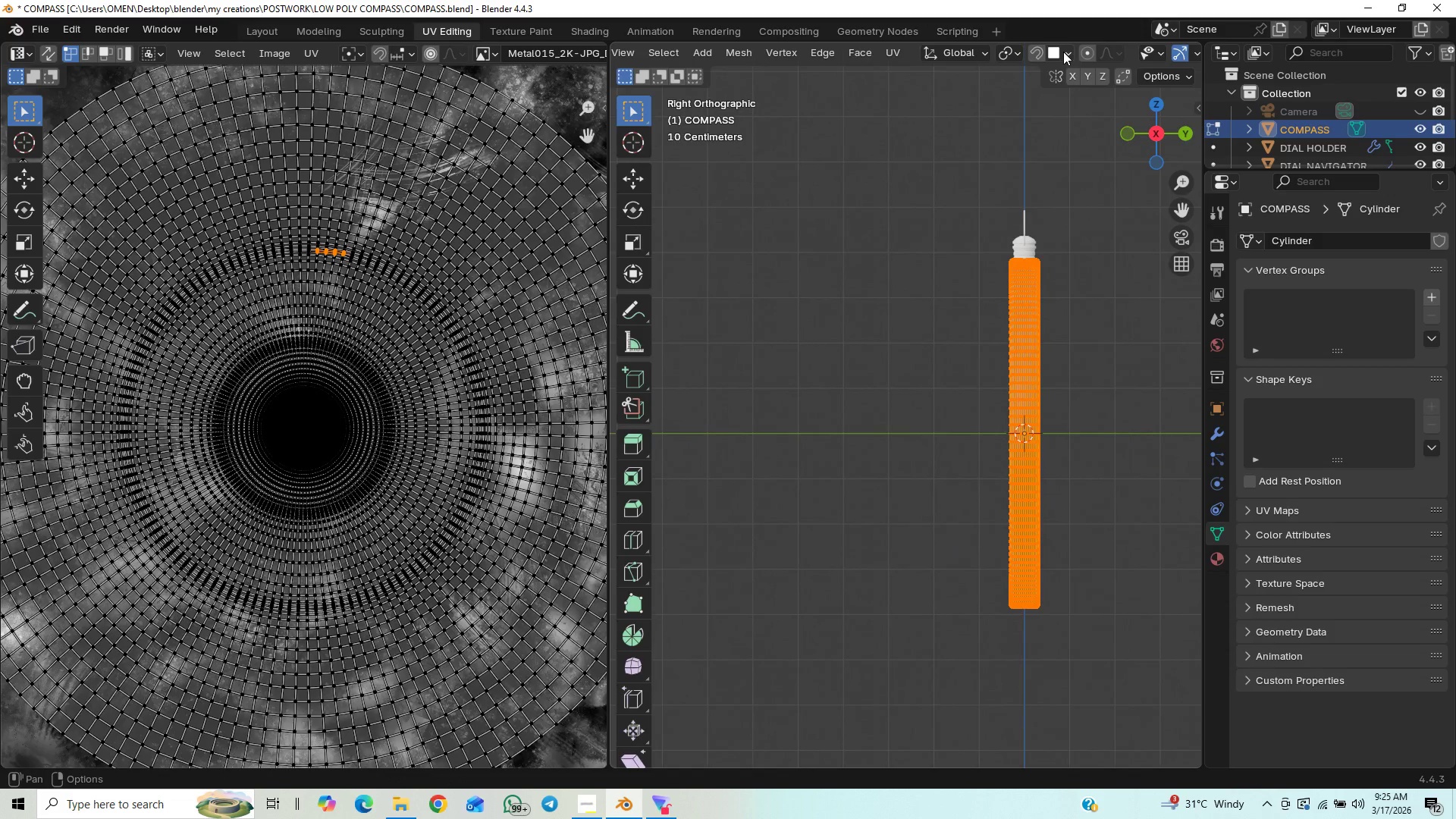 
key(Numpad3)
 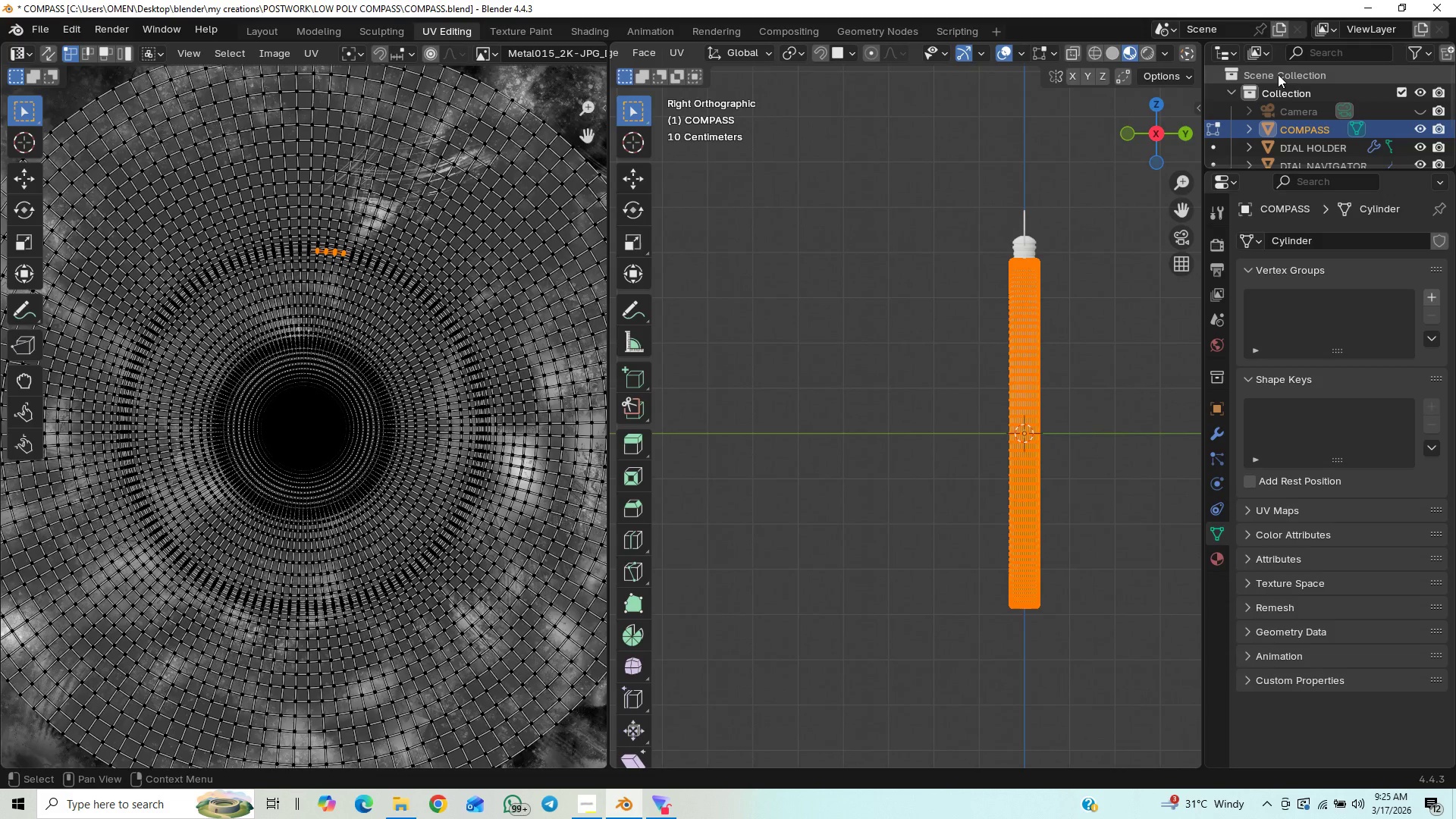 
left_click([1065, 54])
 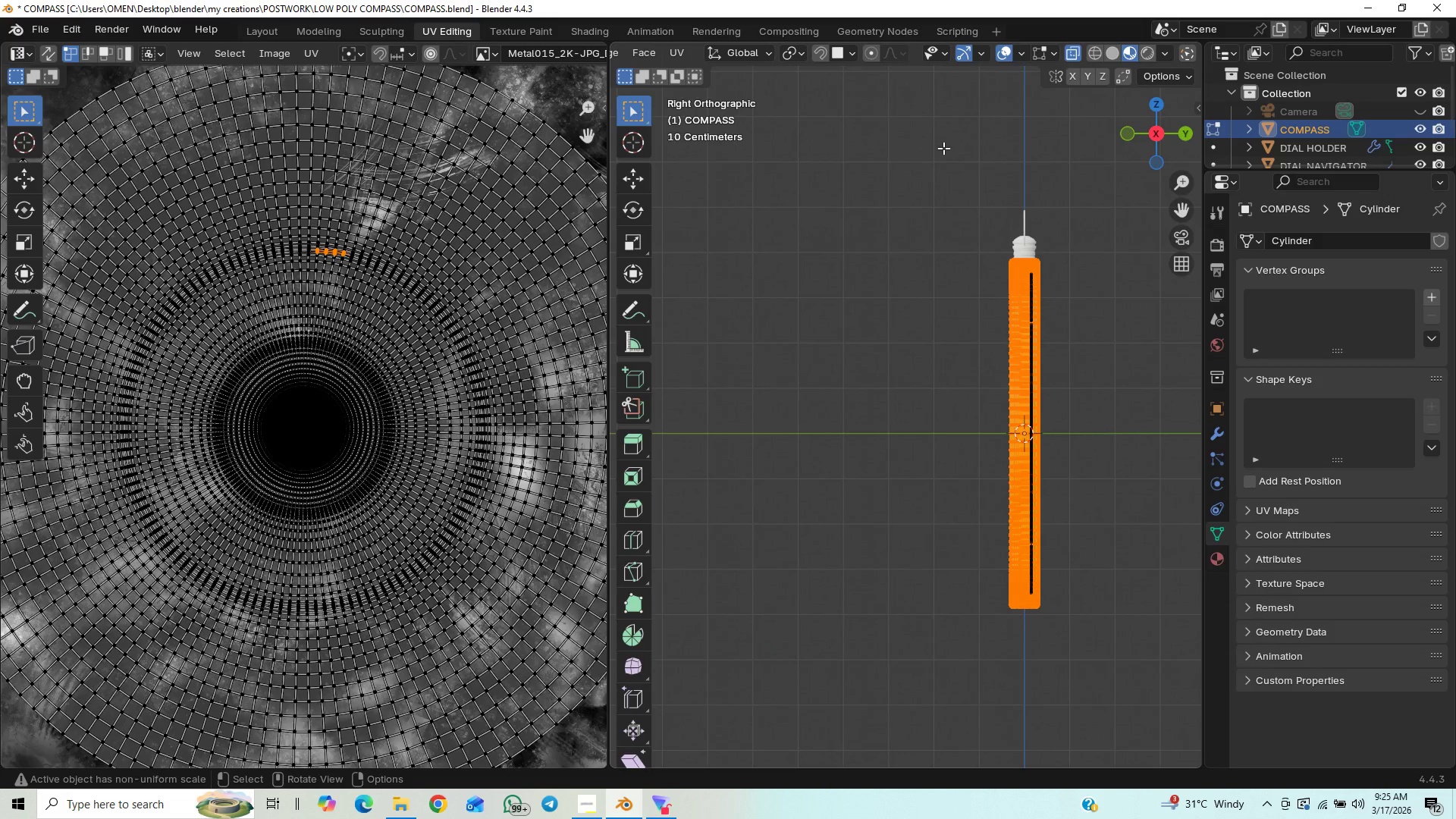 
left_click_drag(start_coordinate=[993, 115], to_coordinate=[1058, 702])
 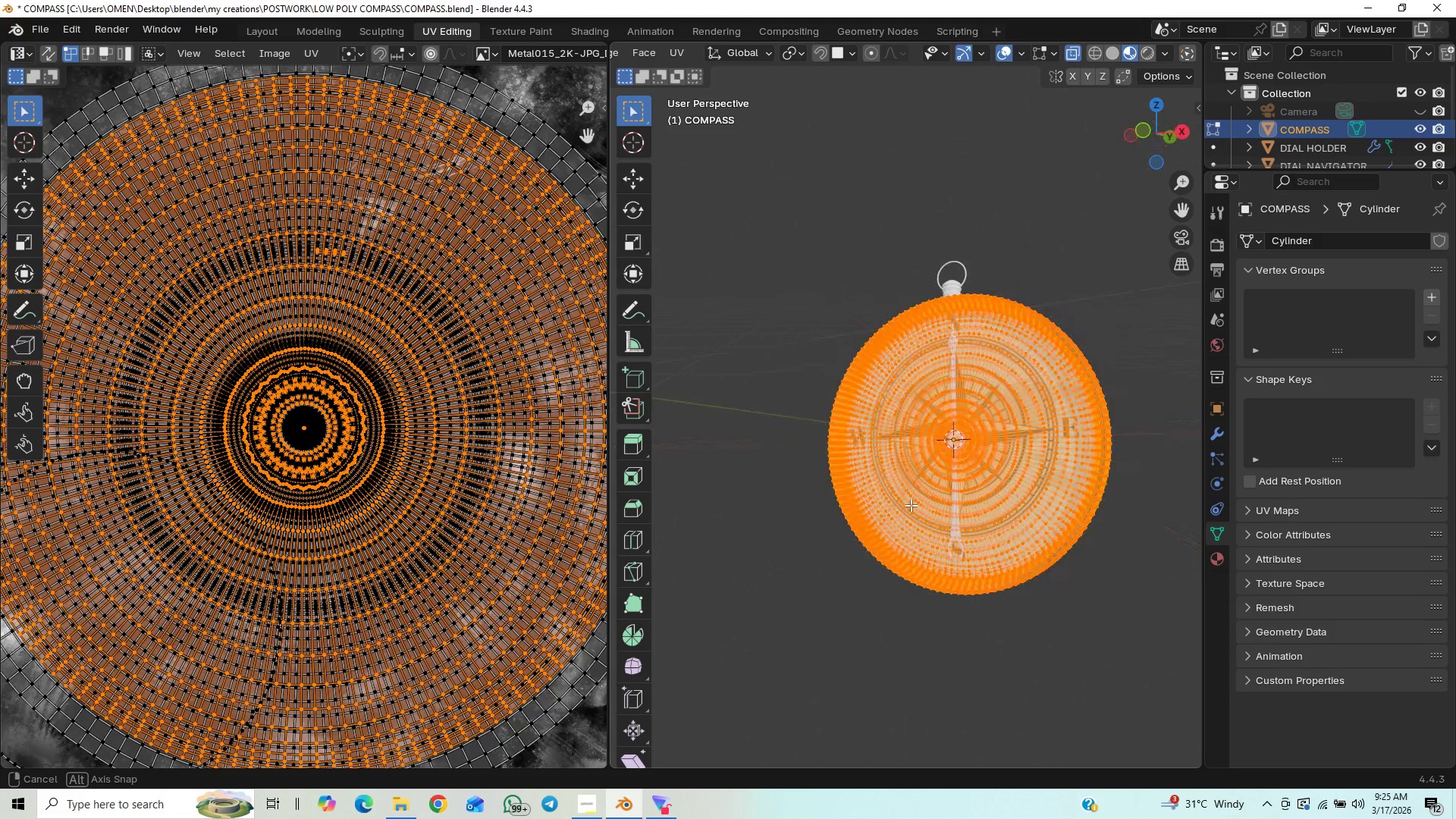 
scroll: coordinate [167, 625], scroll_direction: down, amount: 6.0
 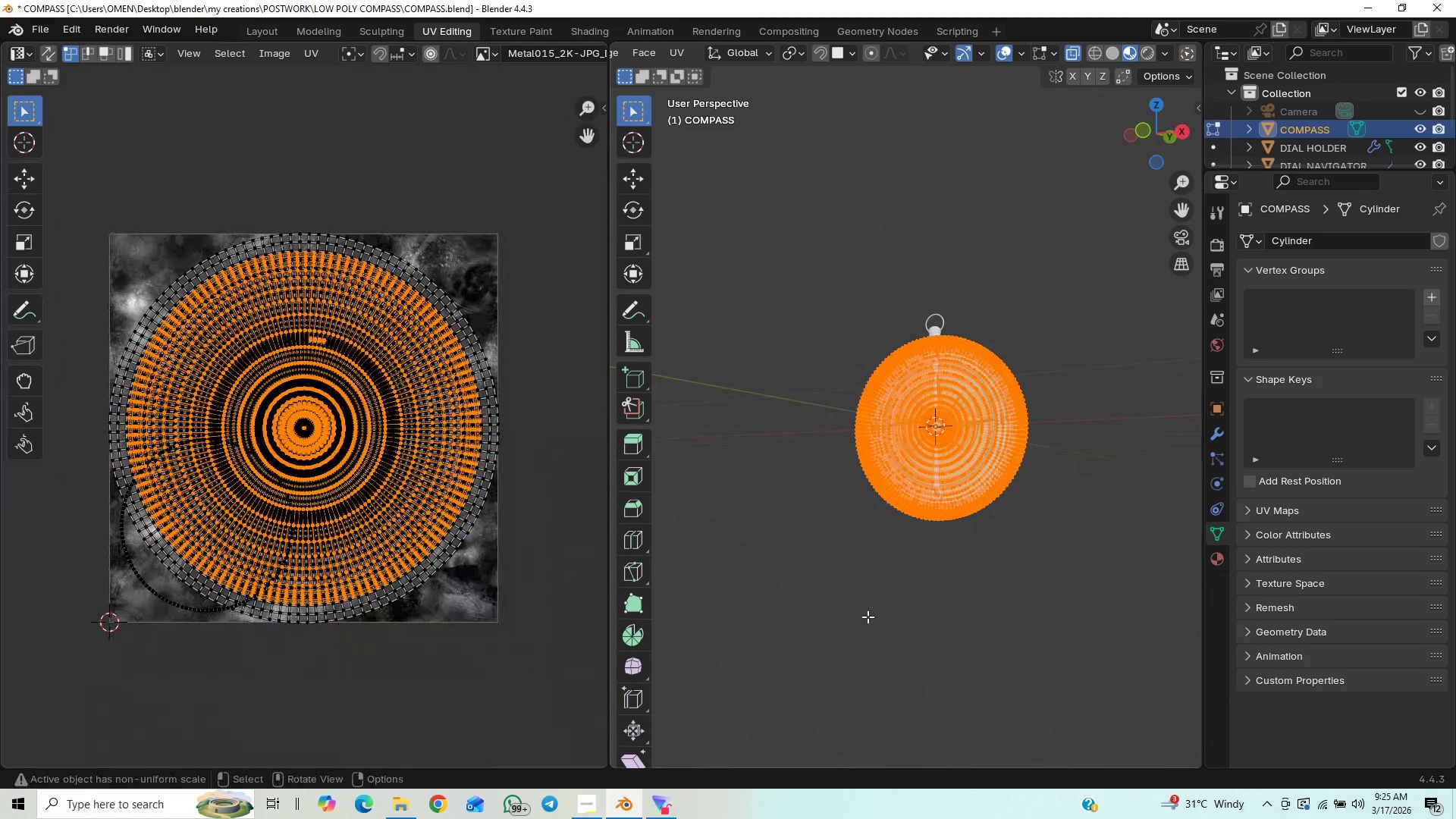 
left_click([868, 618])
 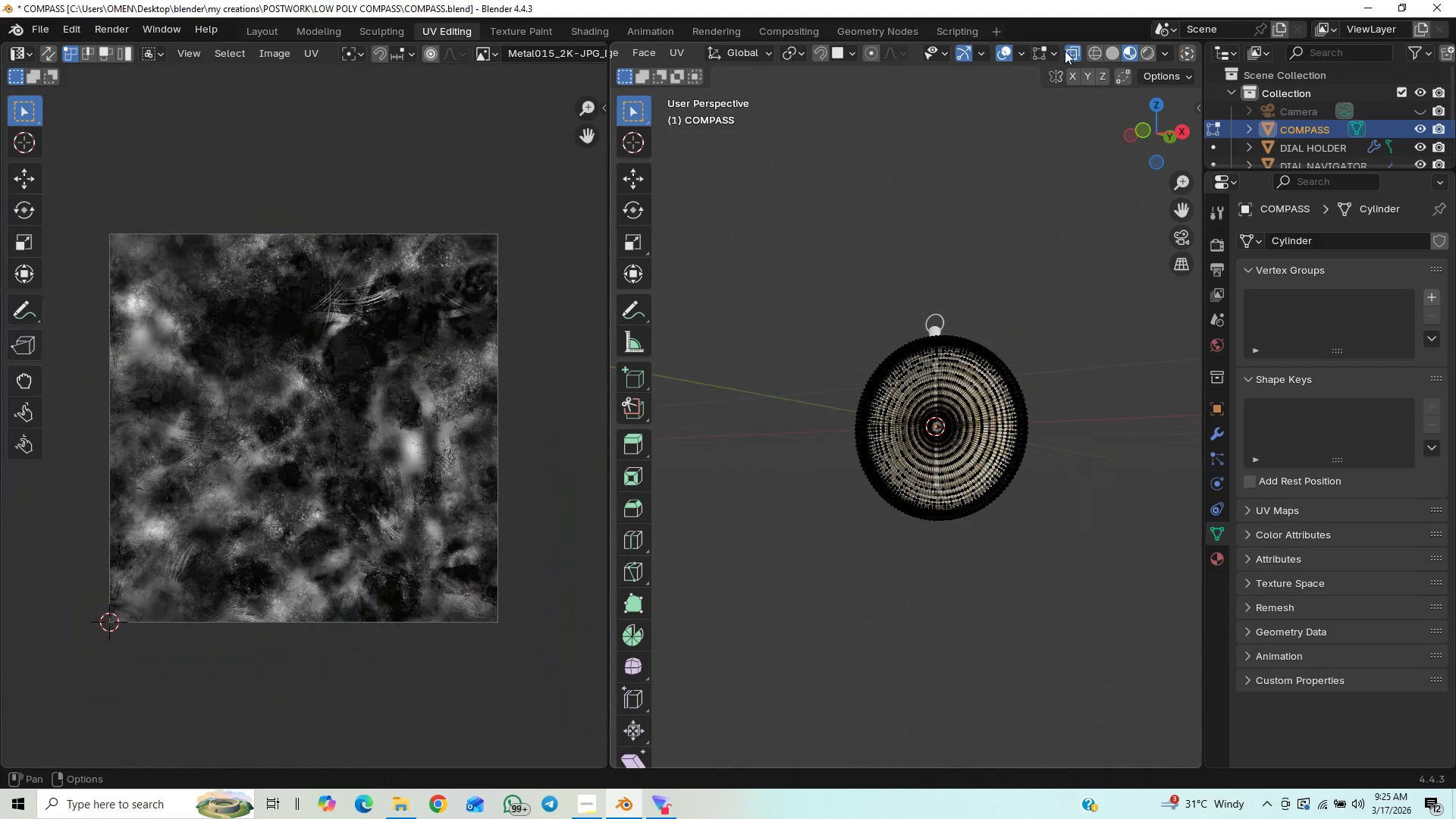 
left_click([1067, 43])
 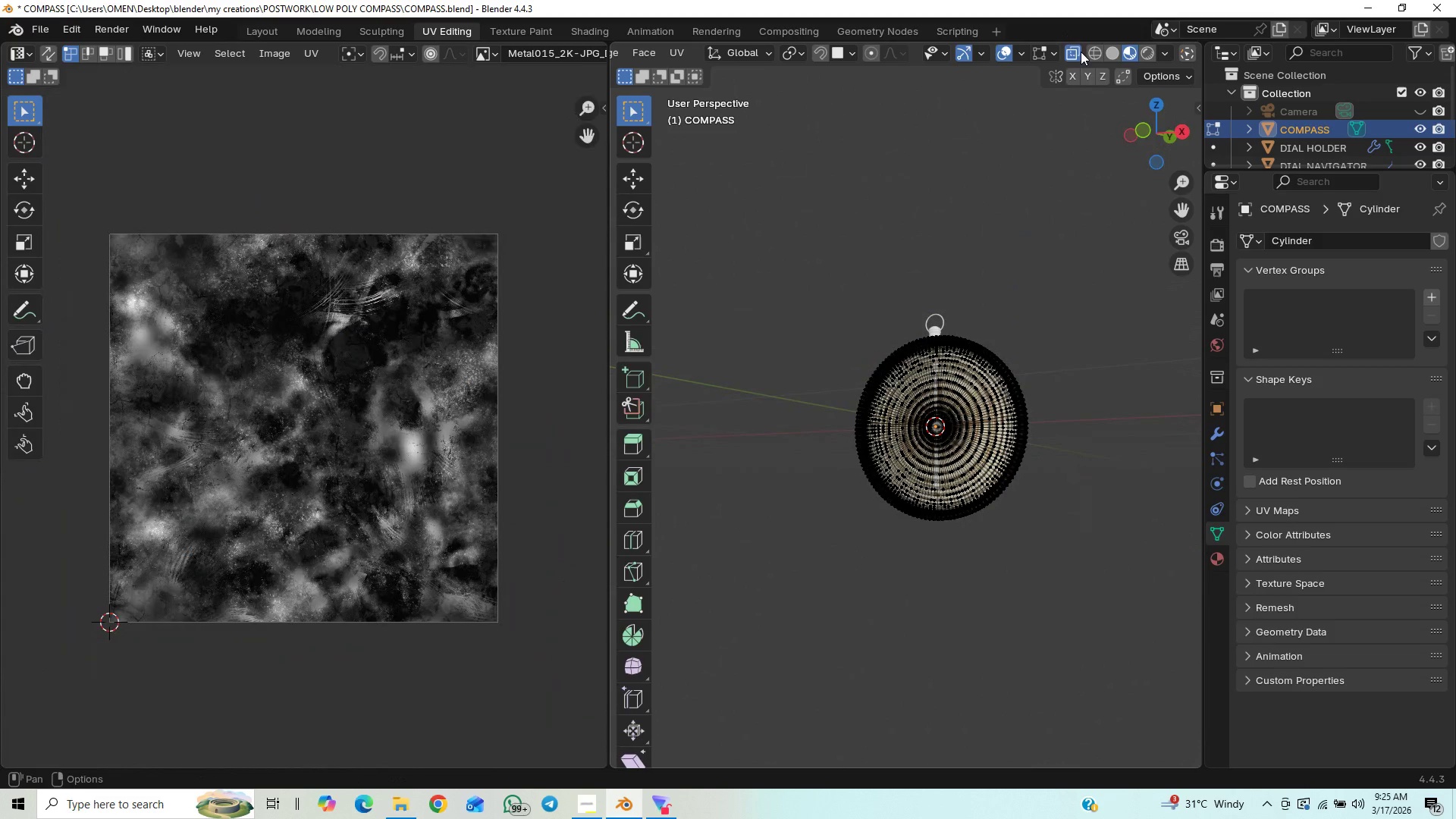 
left_click([1081, 53])
 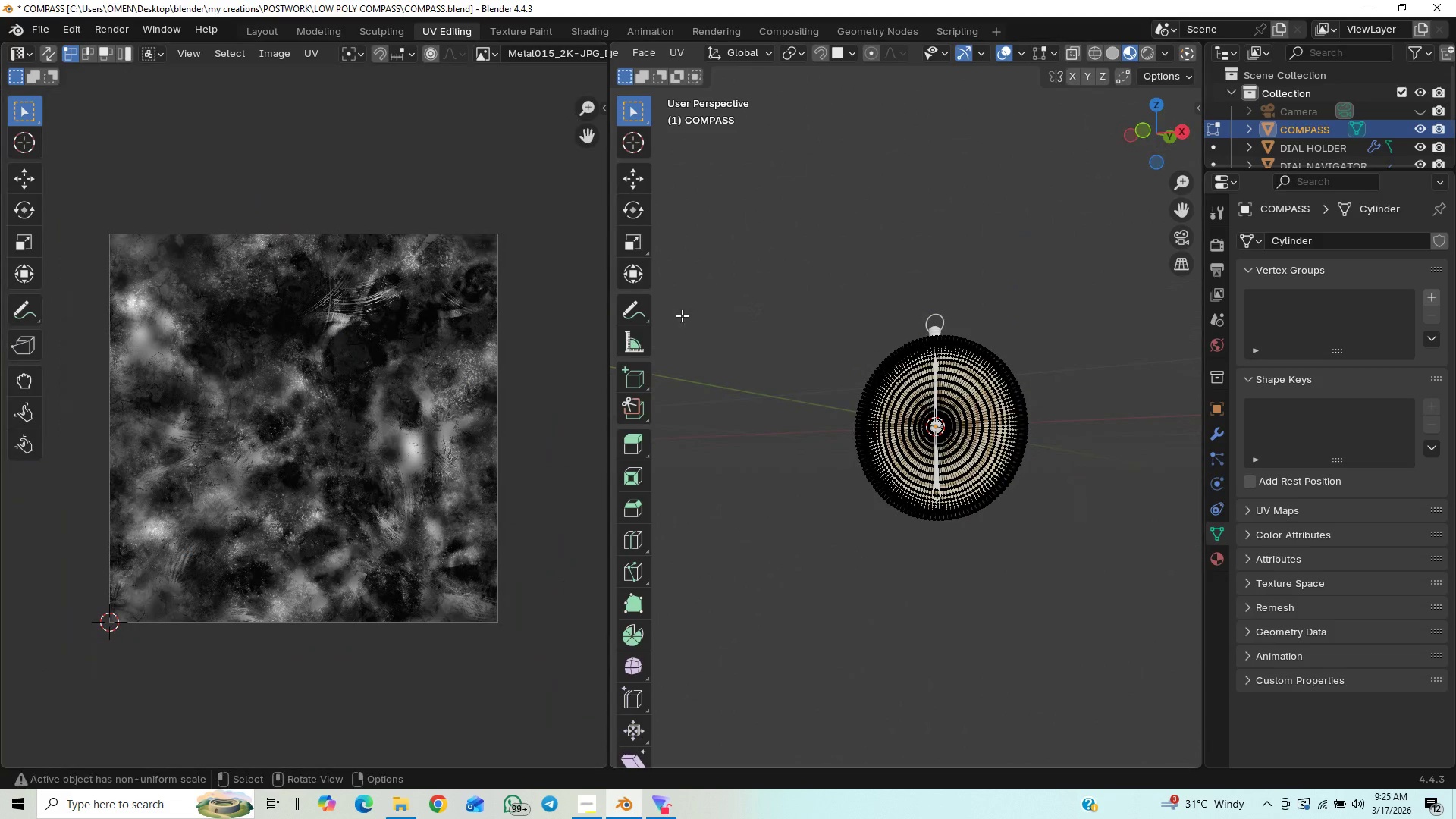 
key(Tab)
 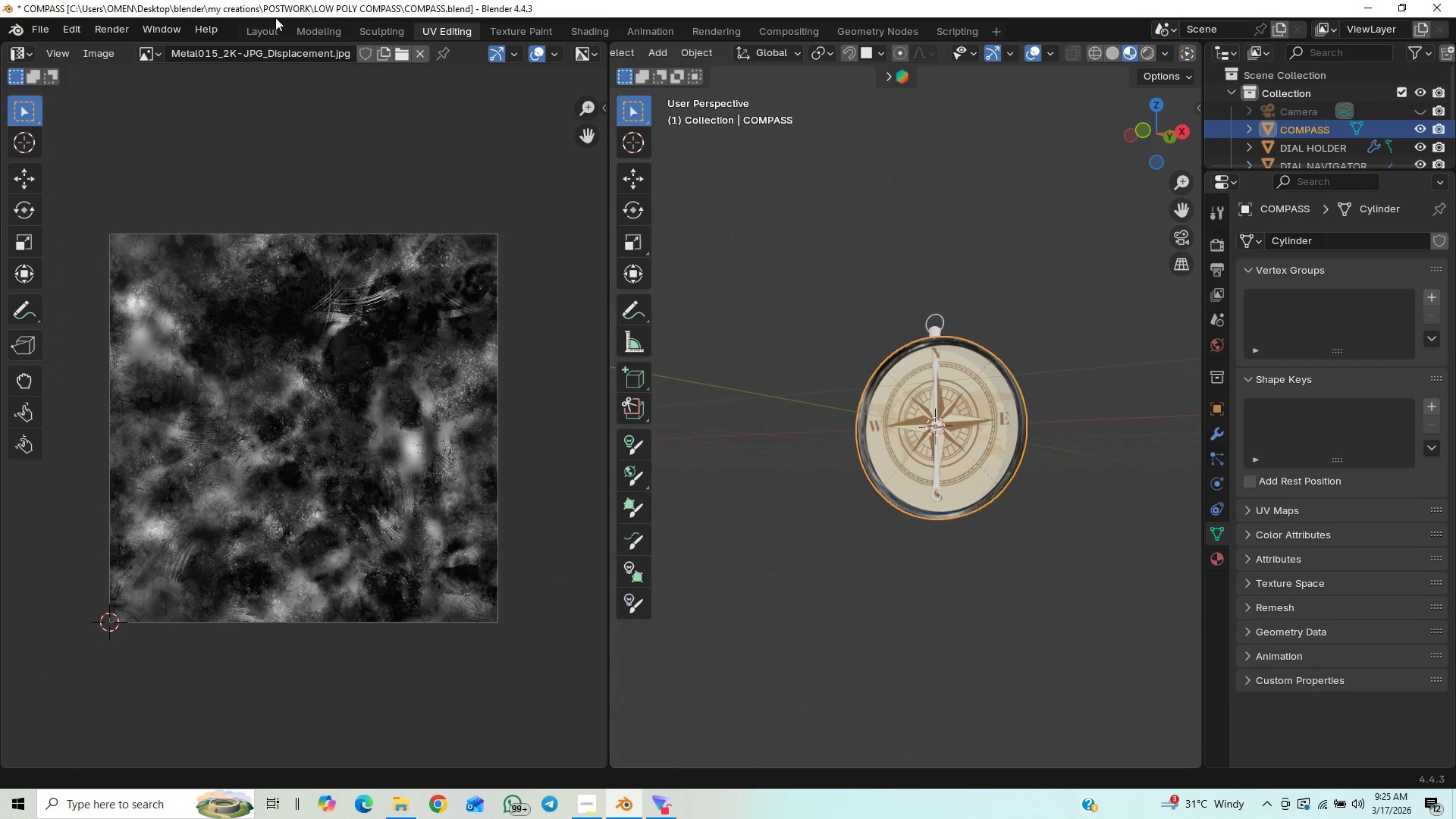 
left_click([265, 28])